 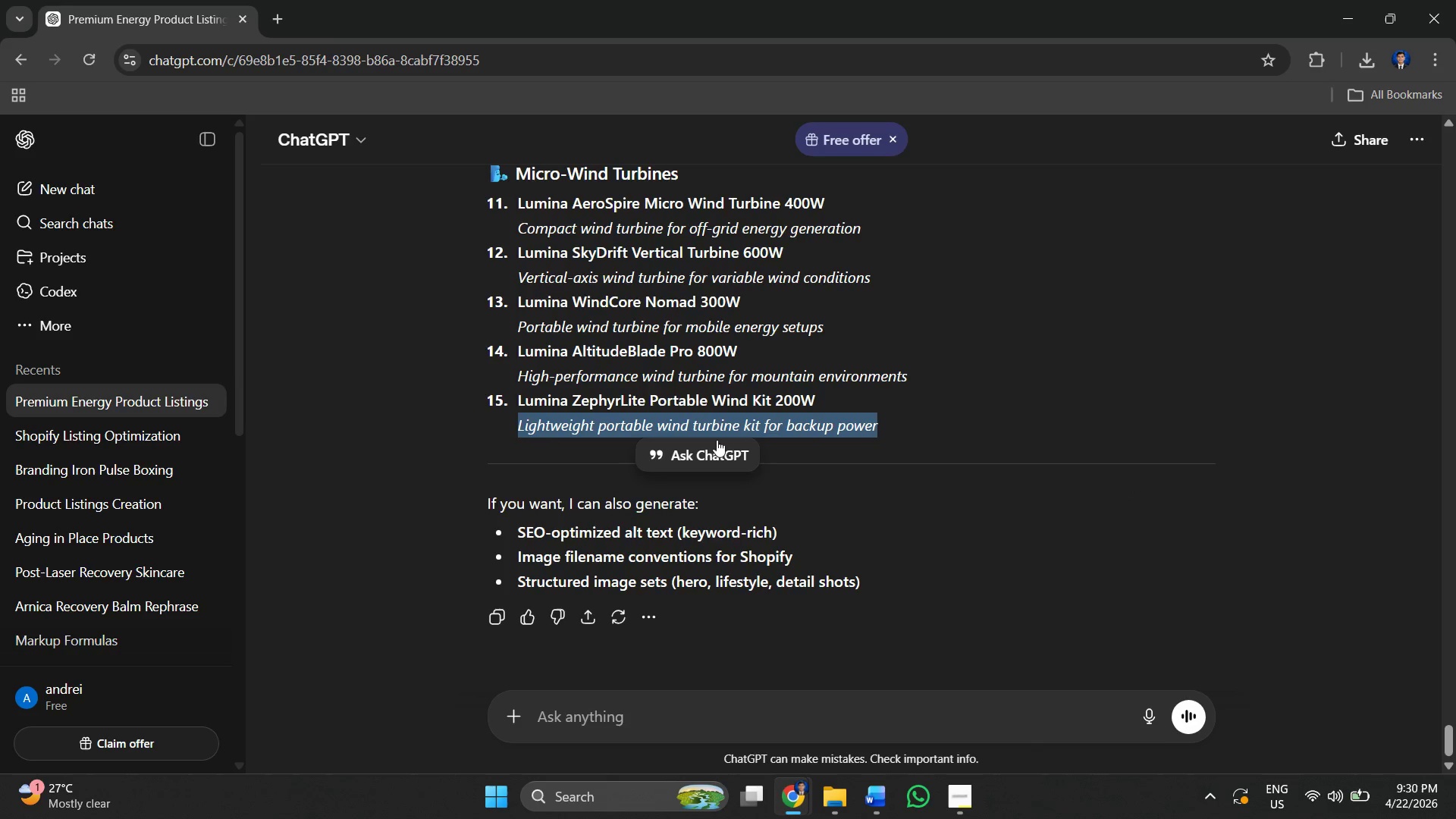 
scroll: coordinate [902, 440], scroll_direction: up, amount: 3.0
 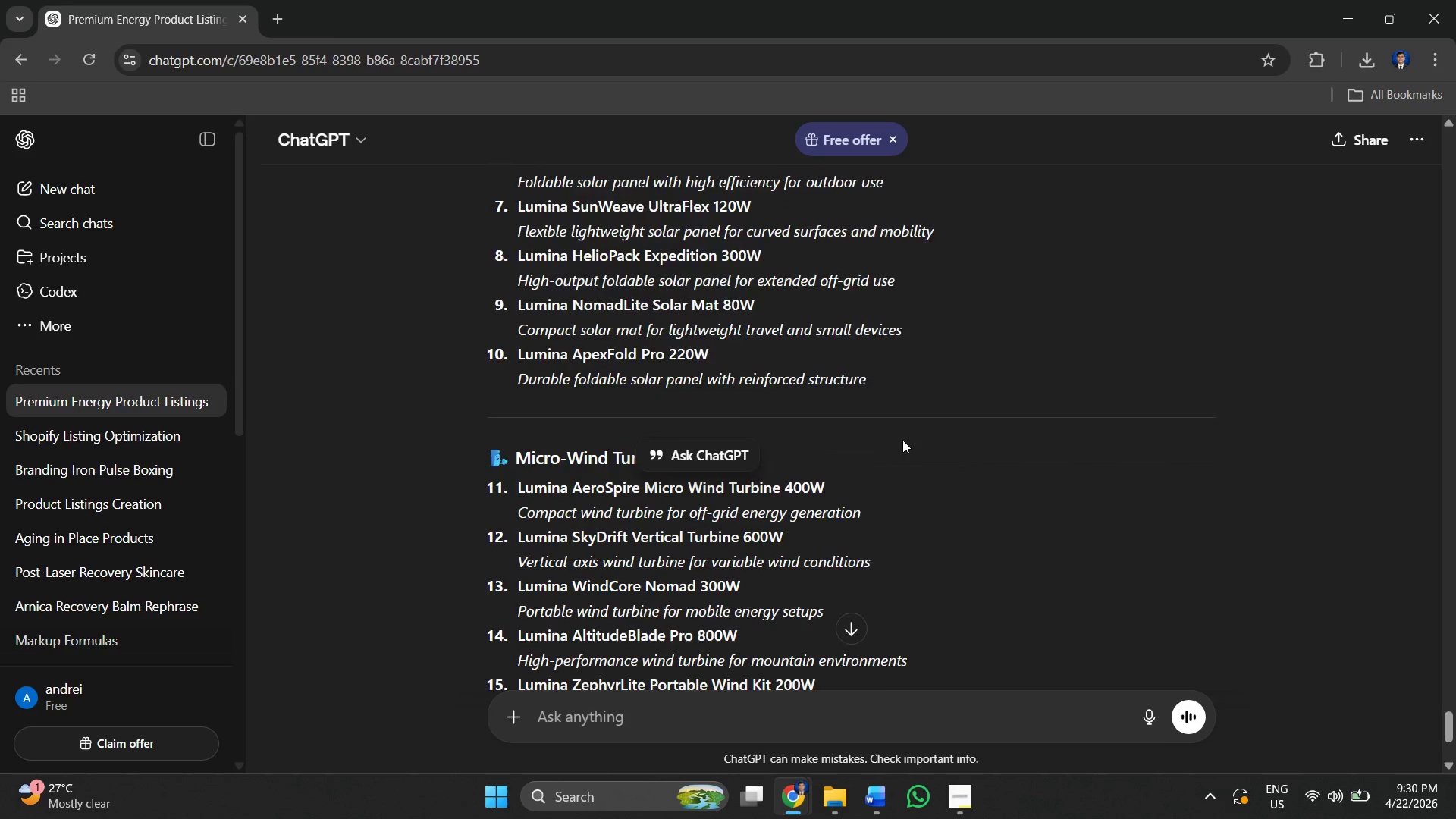 
scroll: coordinate [902, 443], scroll_direction: down, amount: 15.0
 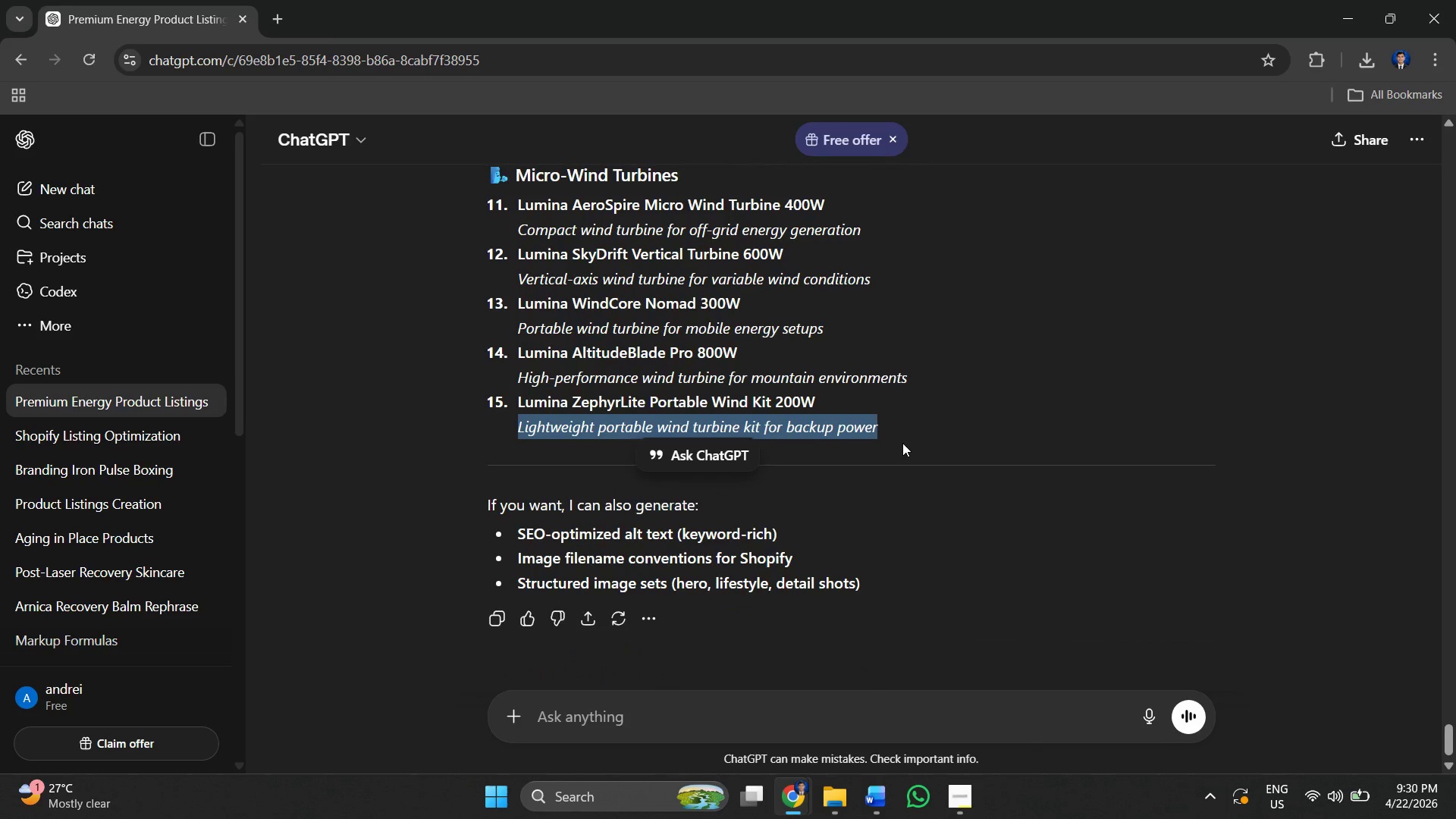 
scroll: coordinate [894, 444], scroll_direction: up, amount: 17.0
 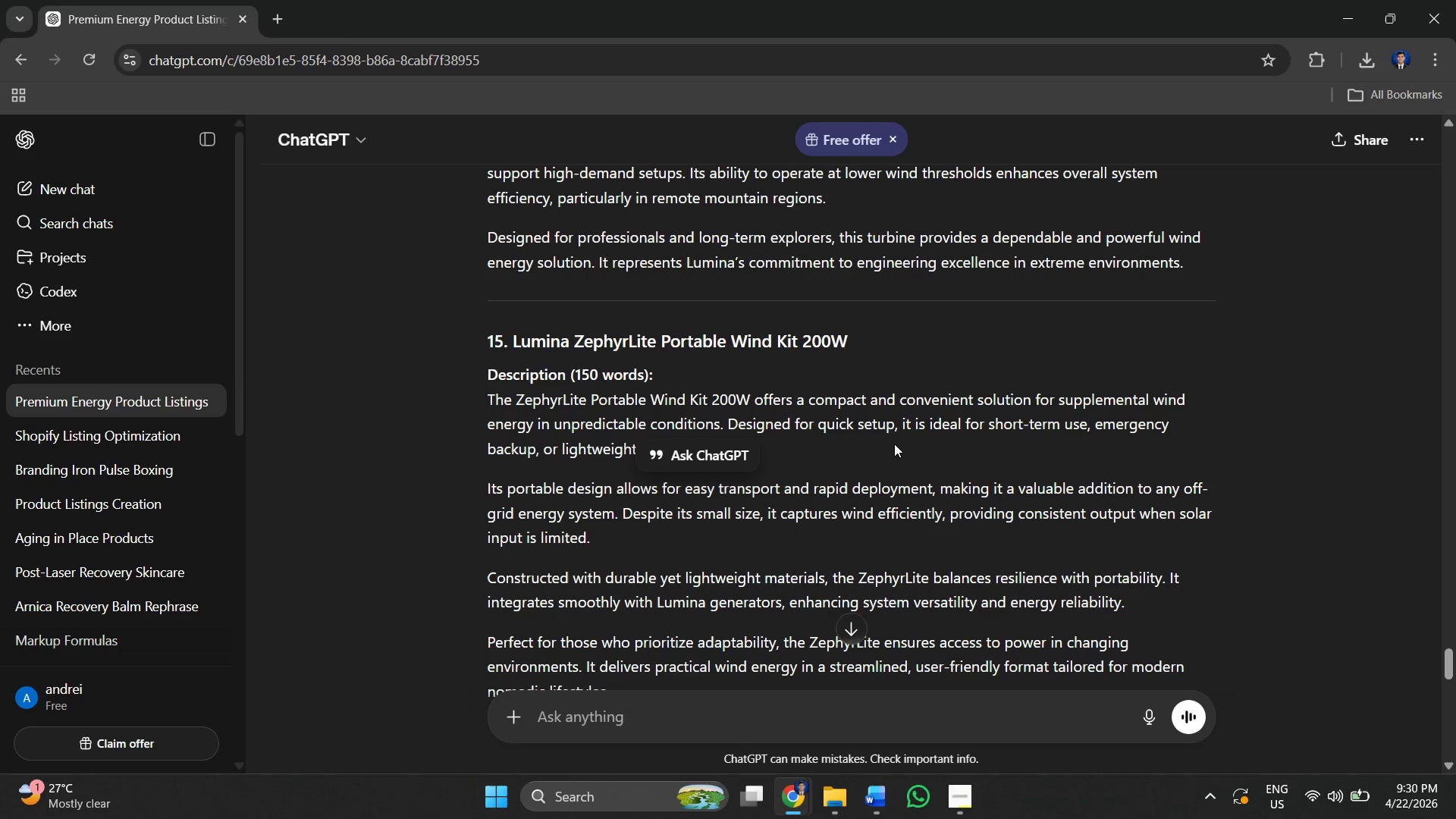 
scroll: coordinate [332, 469], scroll_direction: down, amount: 14.0
 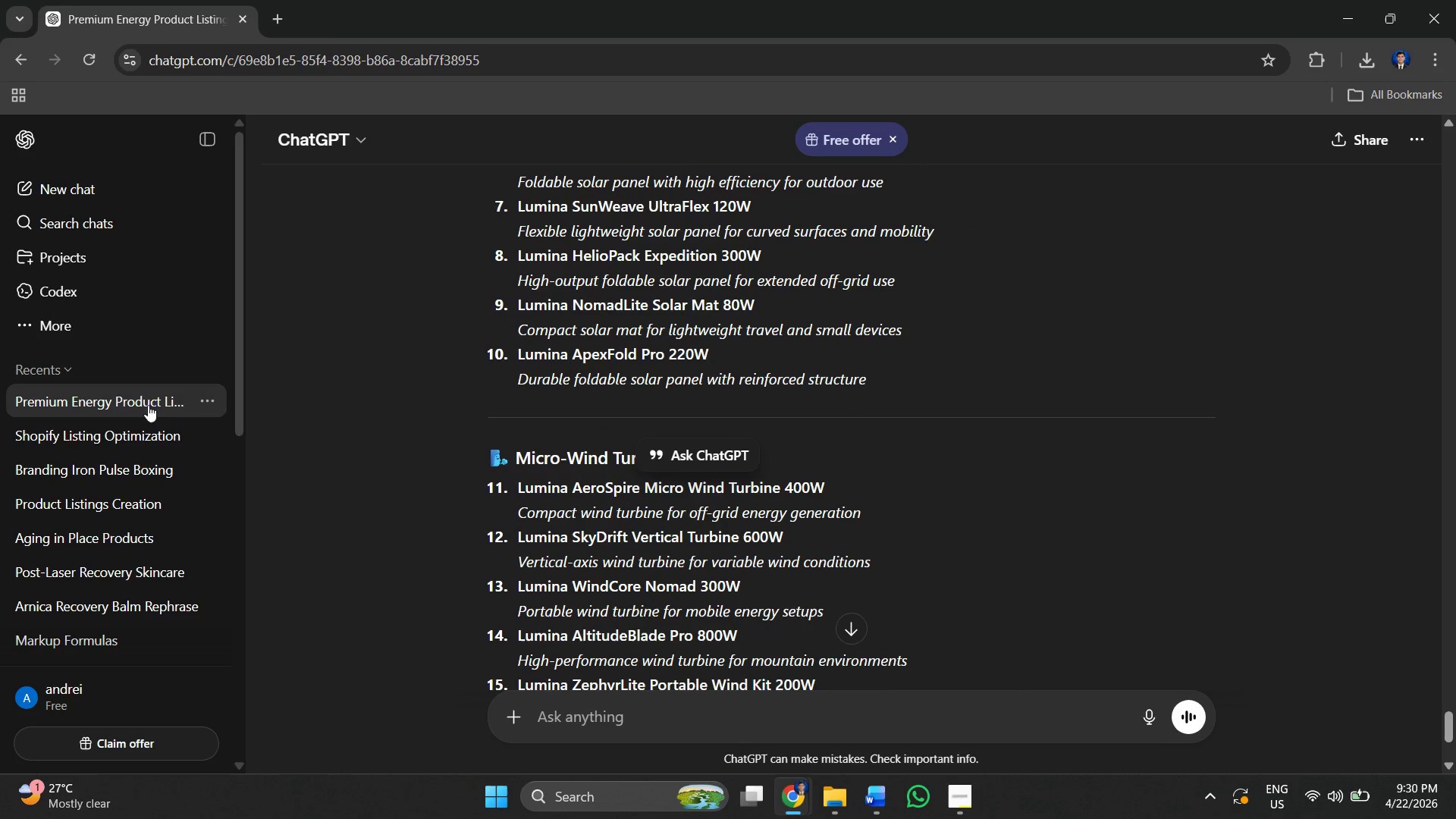 
left_click([145, 385])
 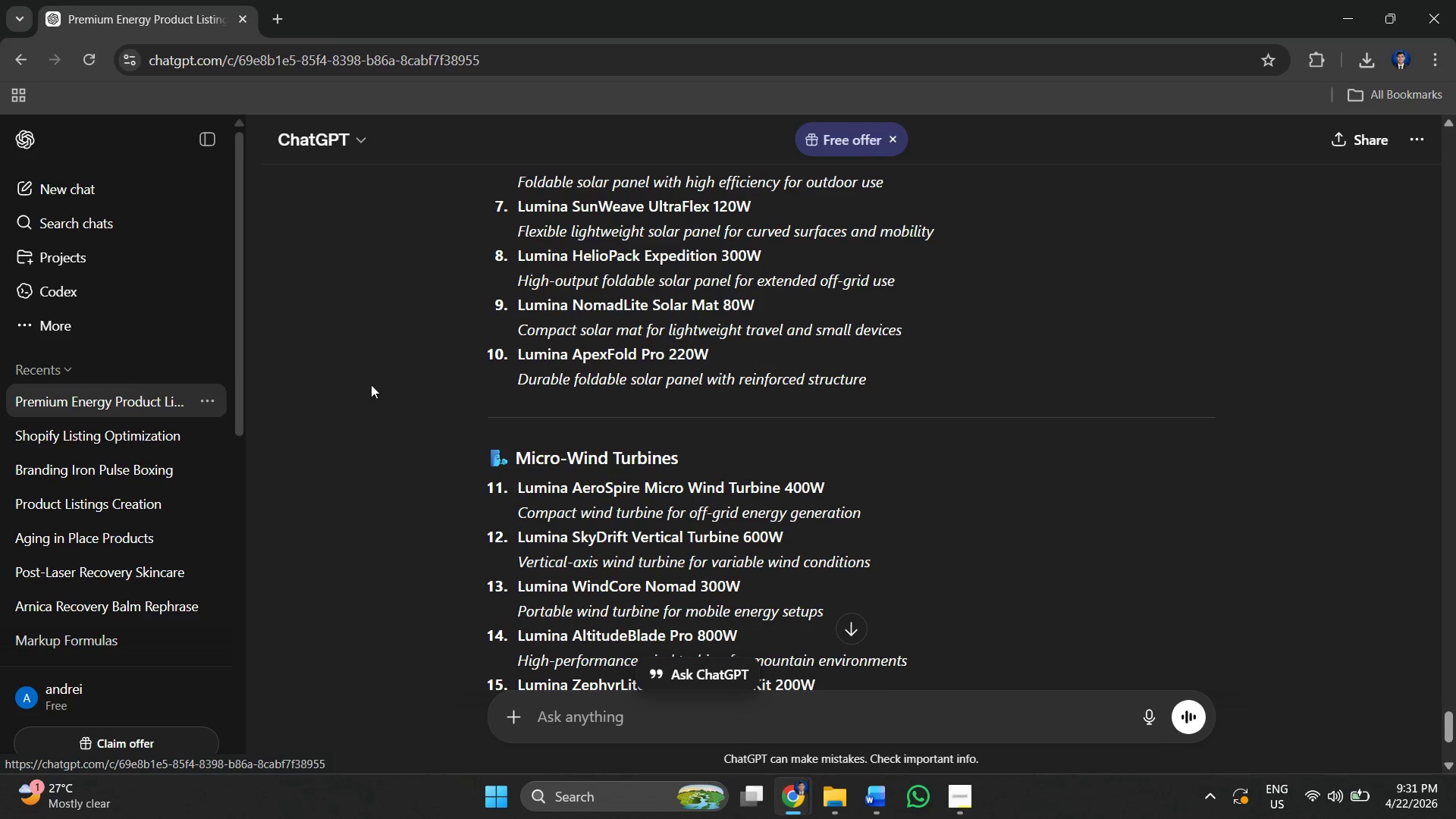 
scroll: coordinate [714, 375], scroll_direction: down, amount: 6.0
 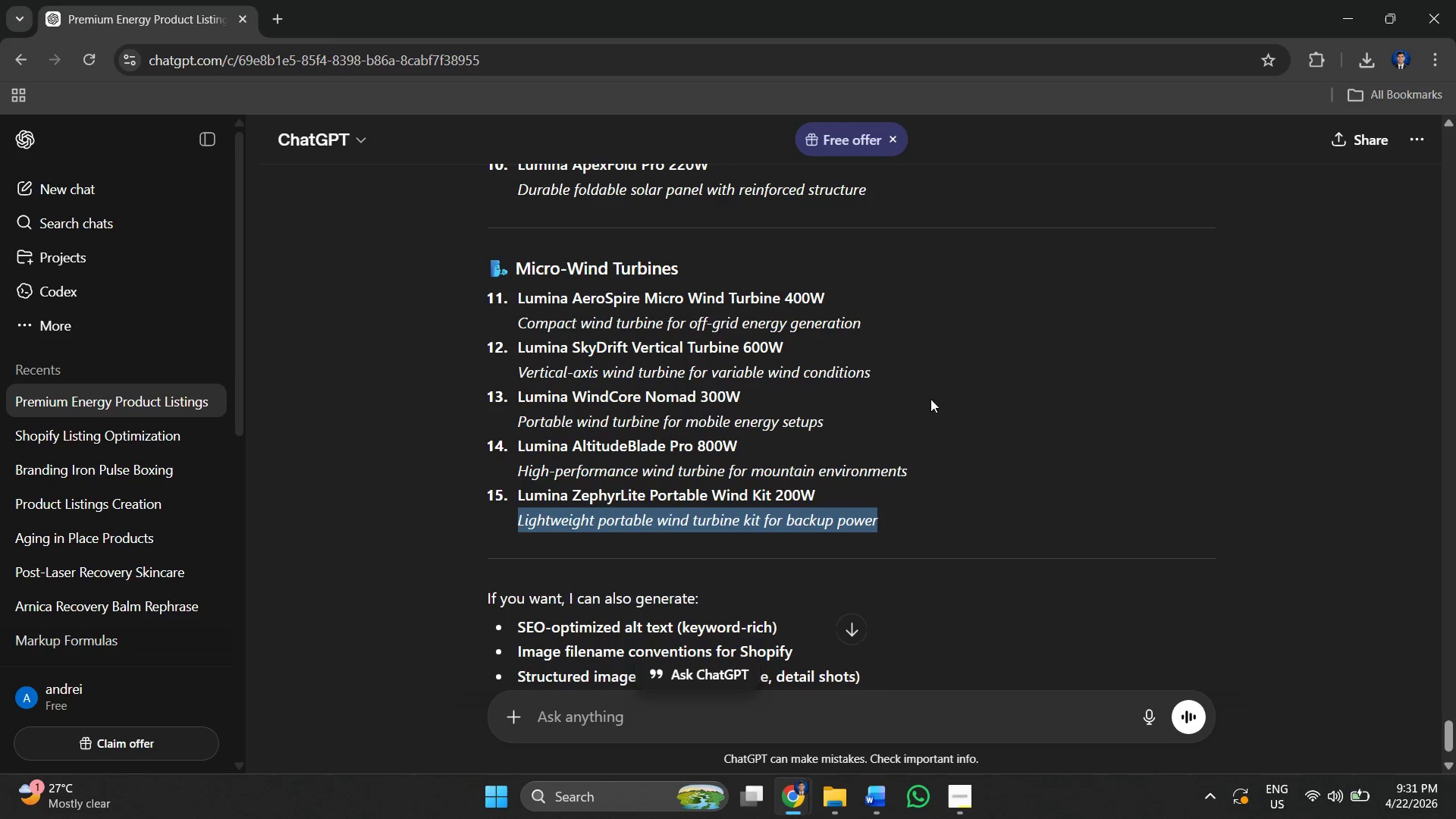 
left_click([1060, 394])
 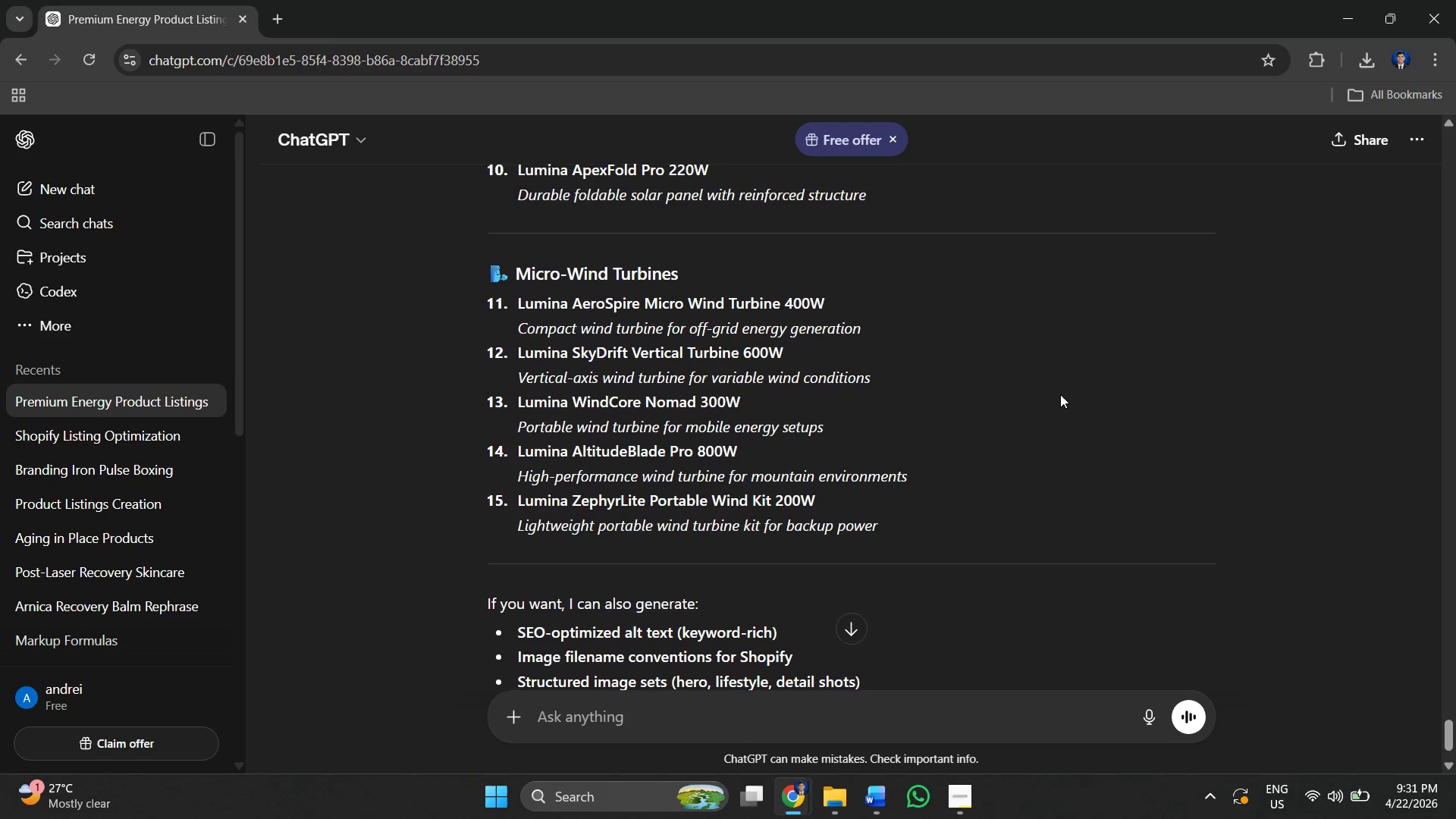 
scroll: coordinate [1060, 394], scroll_direction: up, amount: 23.0
 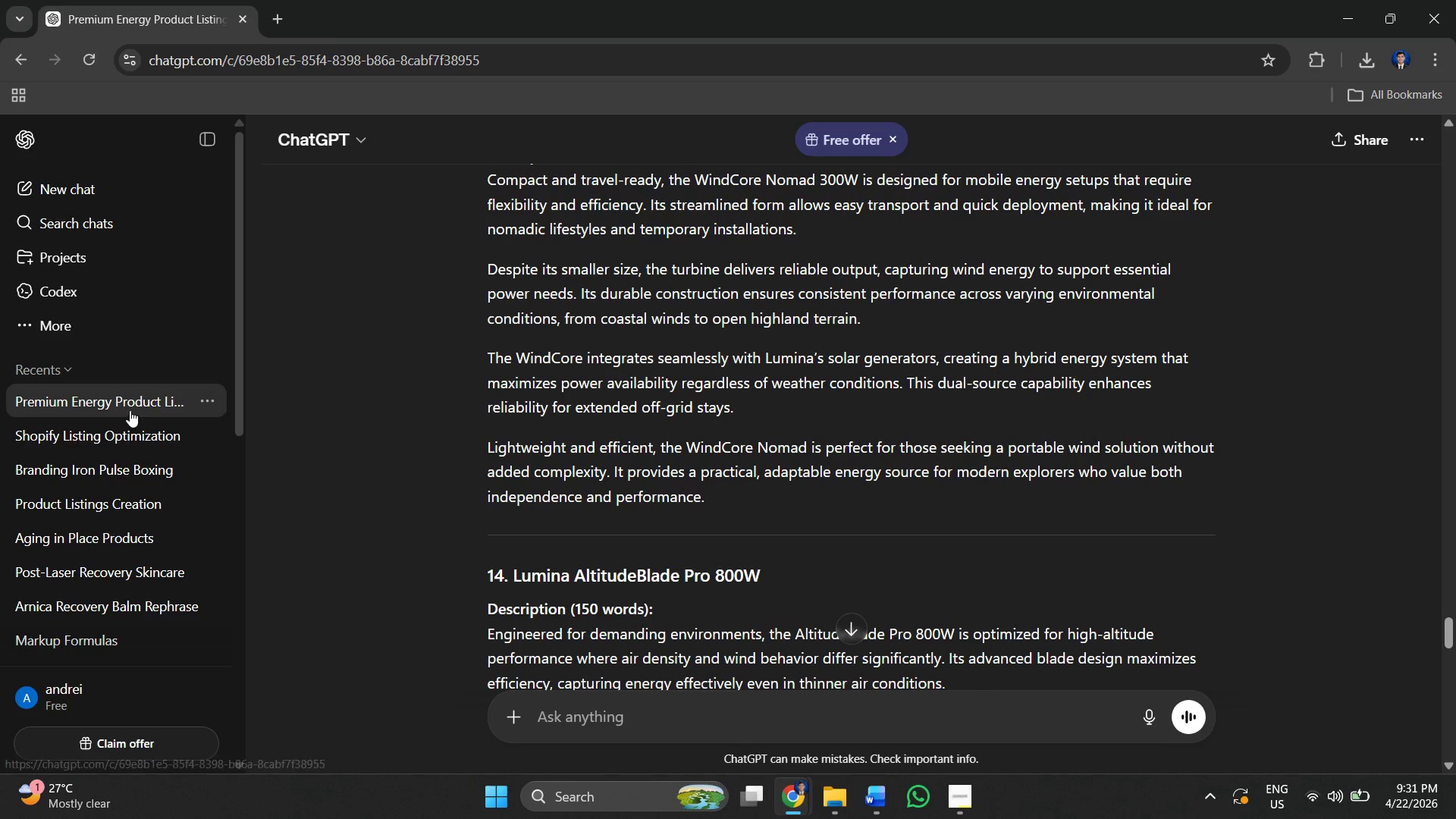 
left_click([129, 404])
 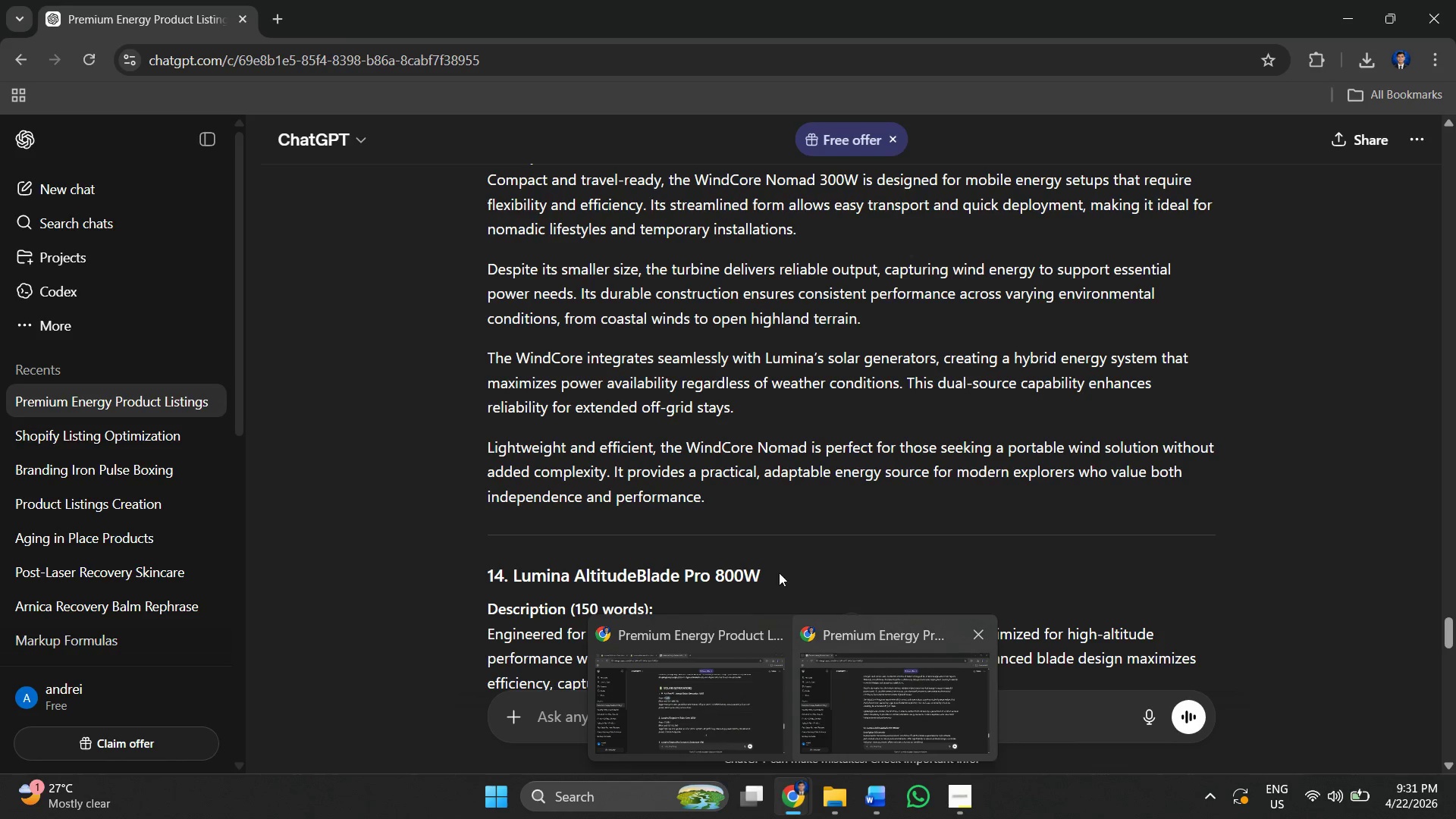 
left_click([1455, 0])
 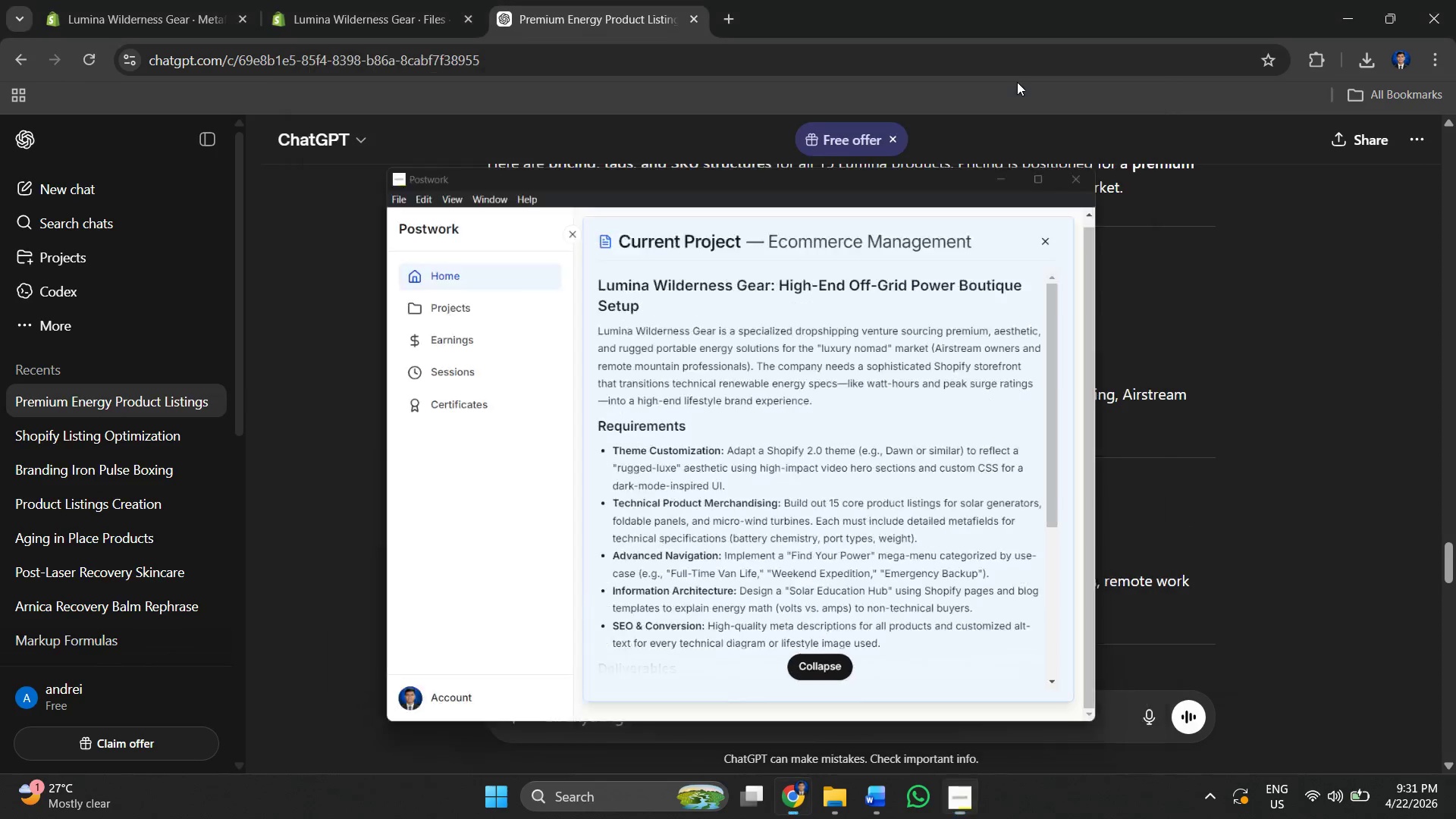 
scroll: coordinate [642, 369], scroll_direction: down, amount: 1.0
 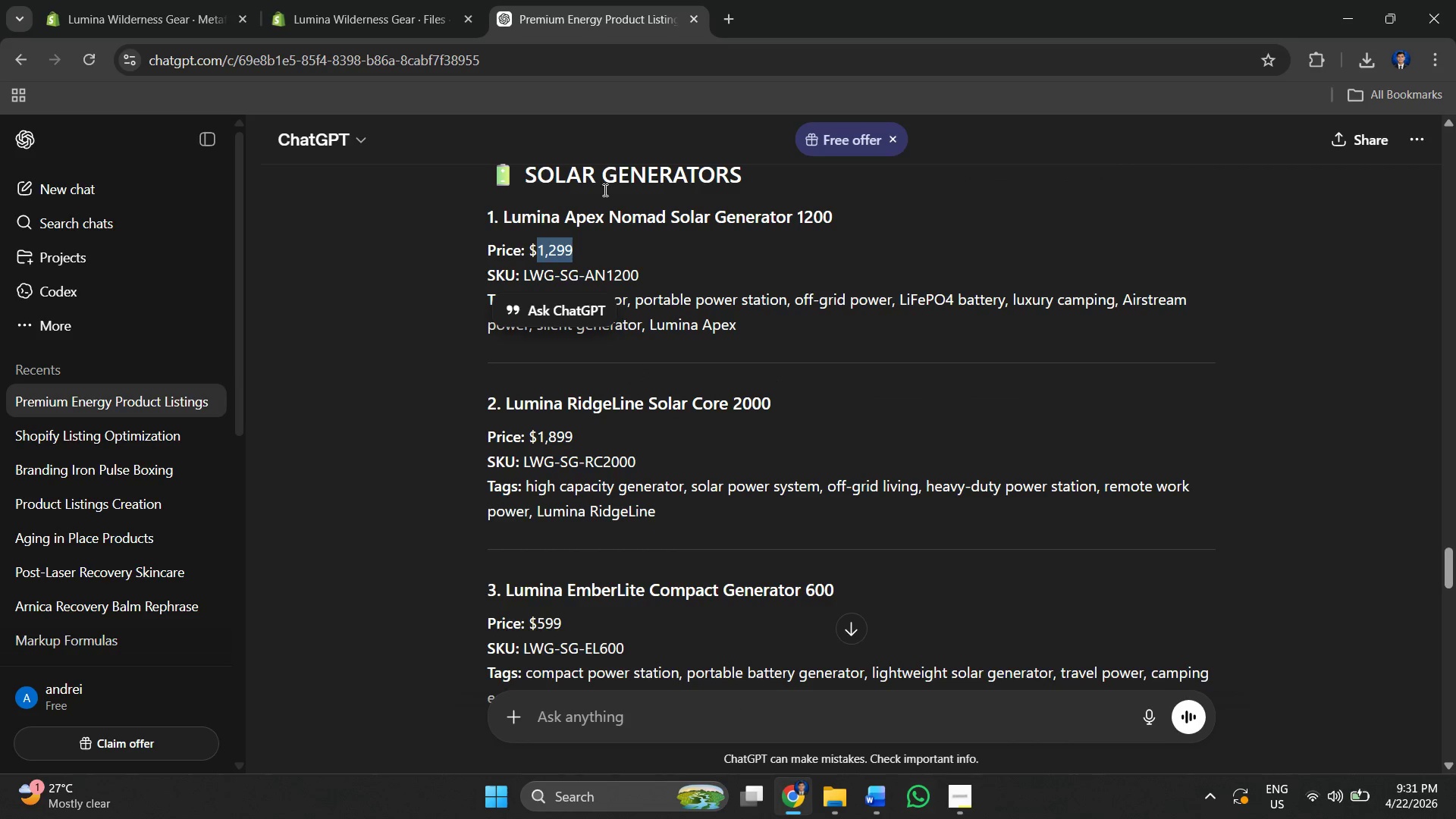 
left_click([425, 0])
 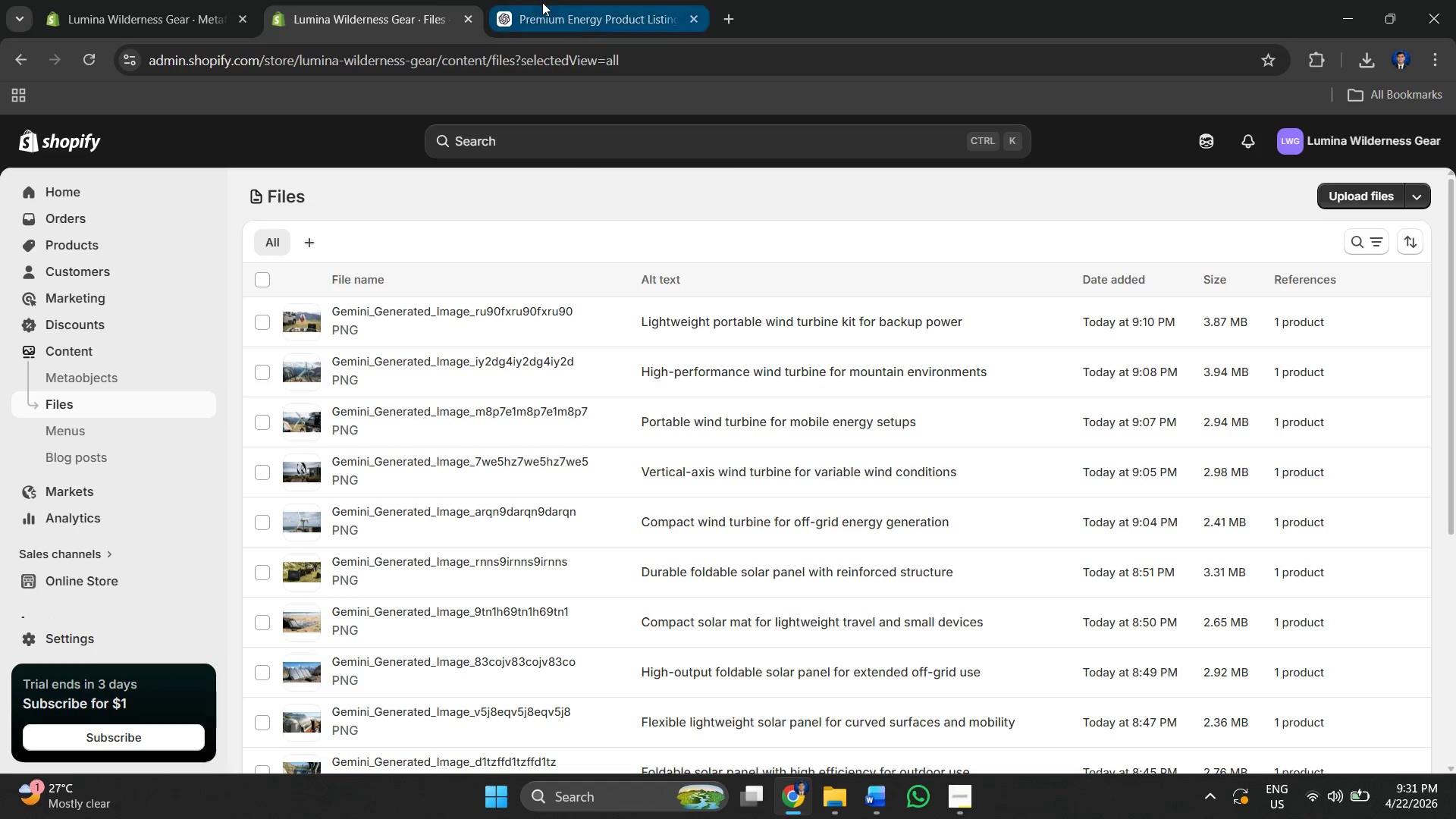 
left_click_drag(start_coordinate=[544, 2], to_coordinate=[597, 84])
 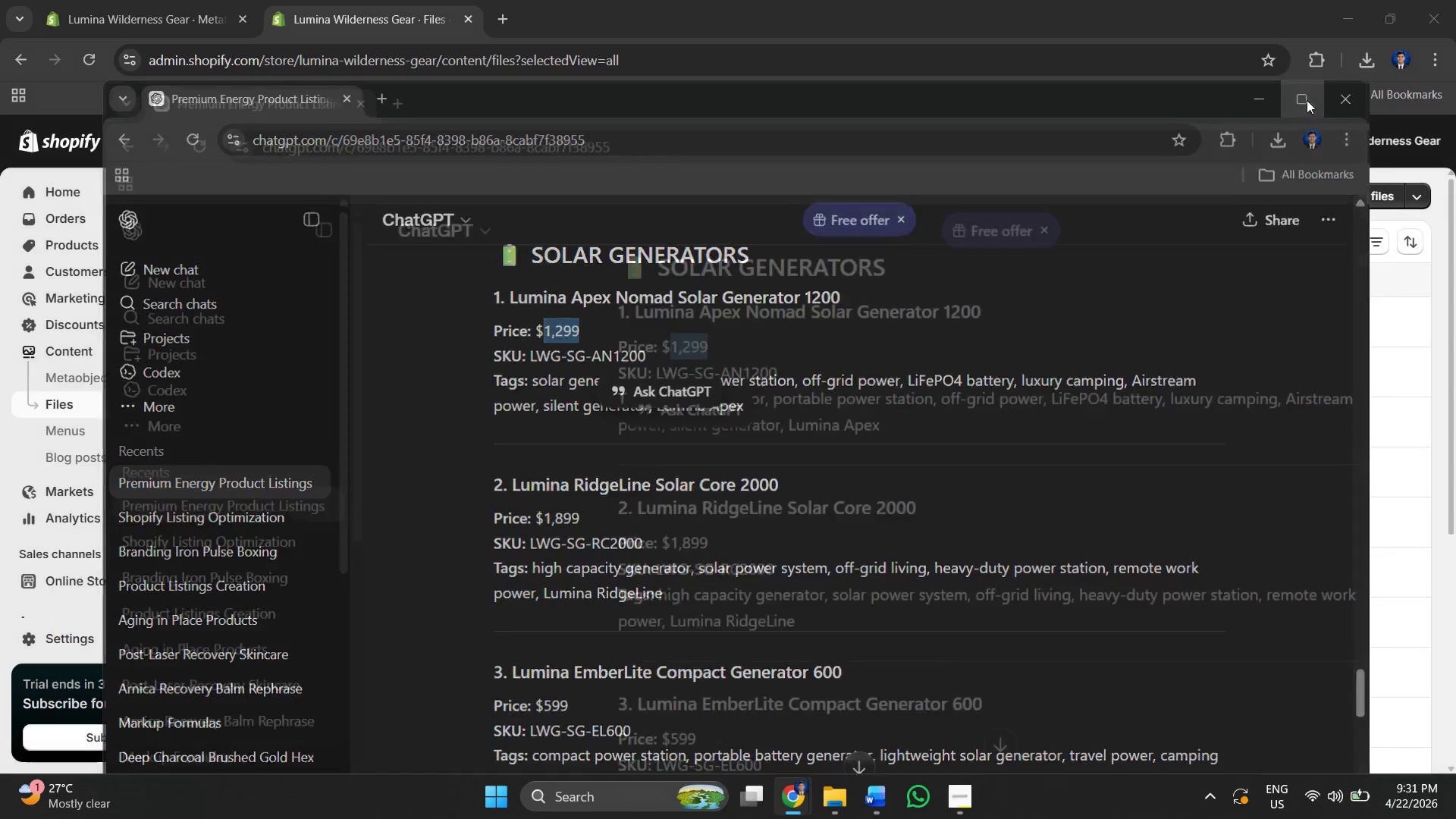 
key(Alt+AltLeft)
 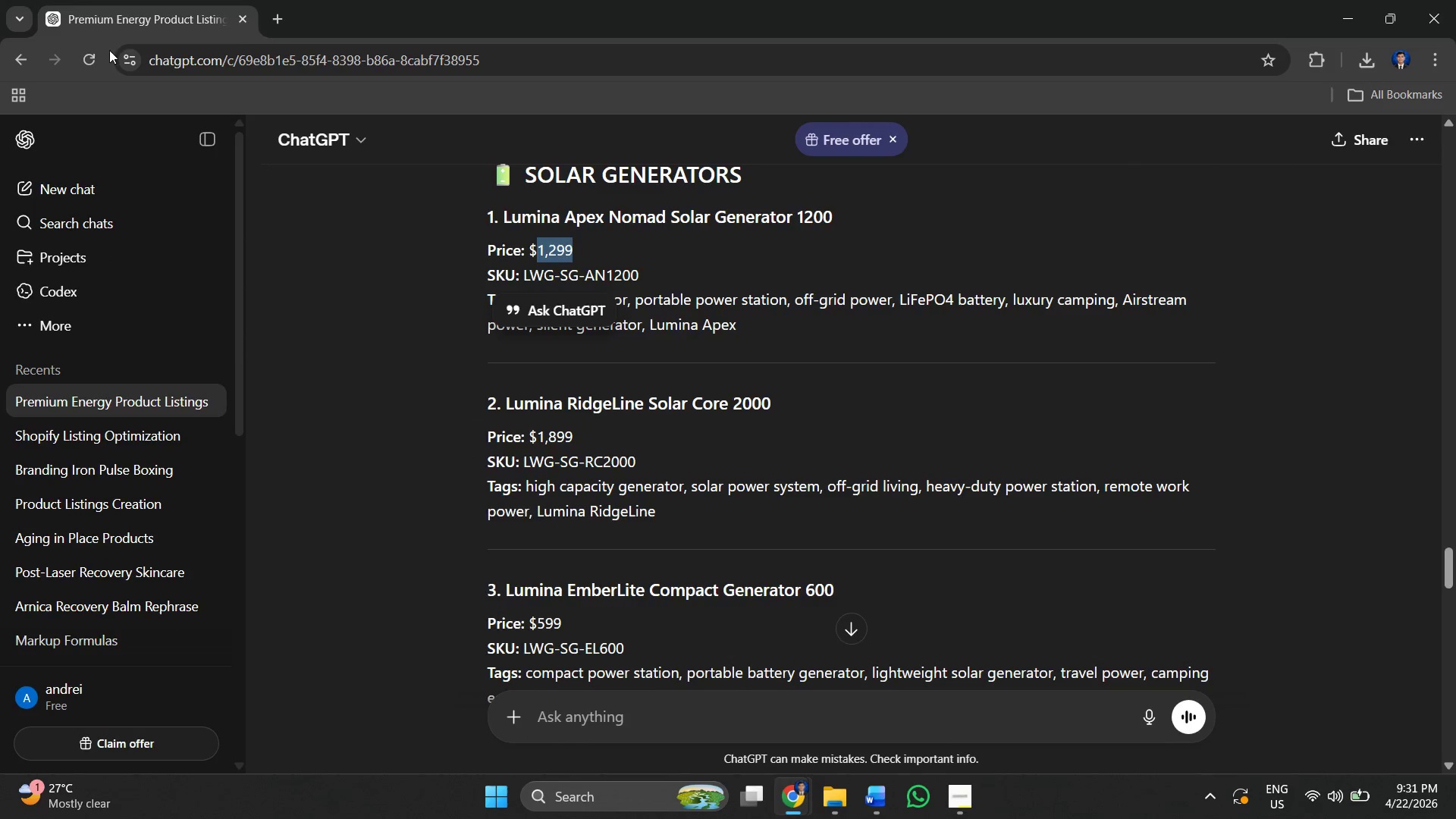 
key(Alt+Tab)
 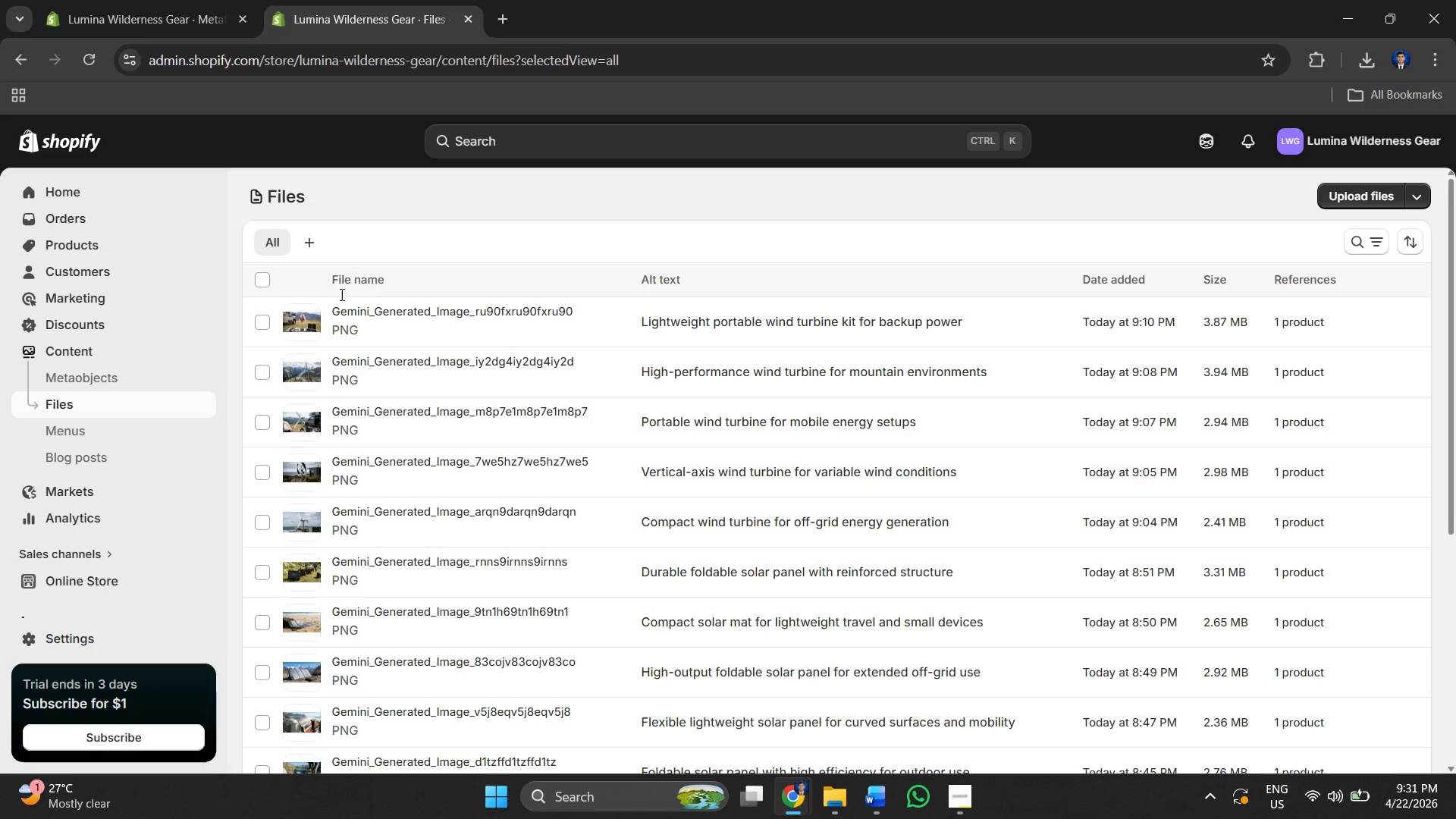 
scroll: coordinate [579, 502], scroll_direction: down, amount: 13.0
 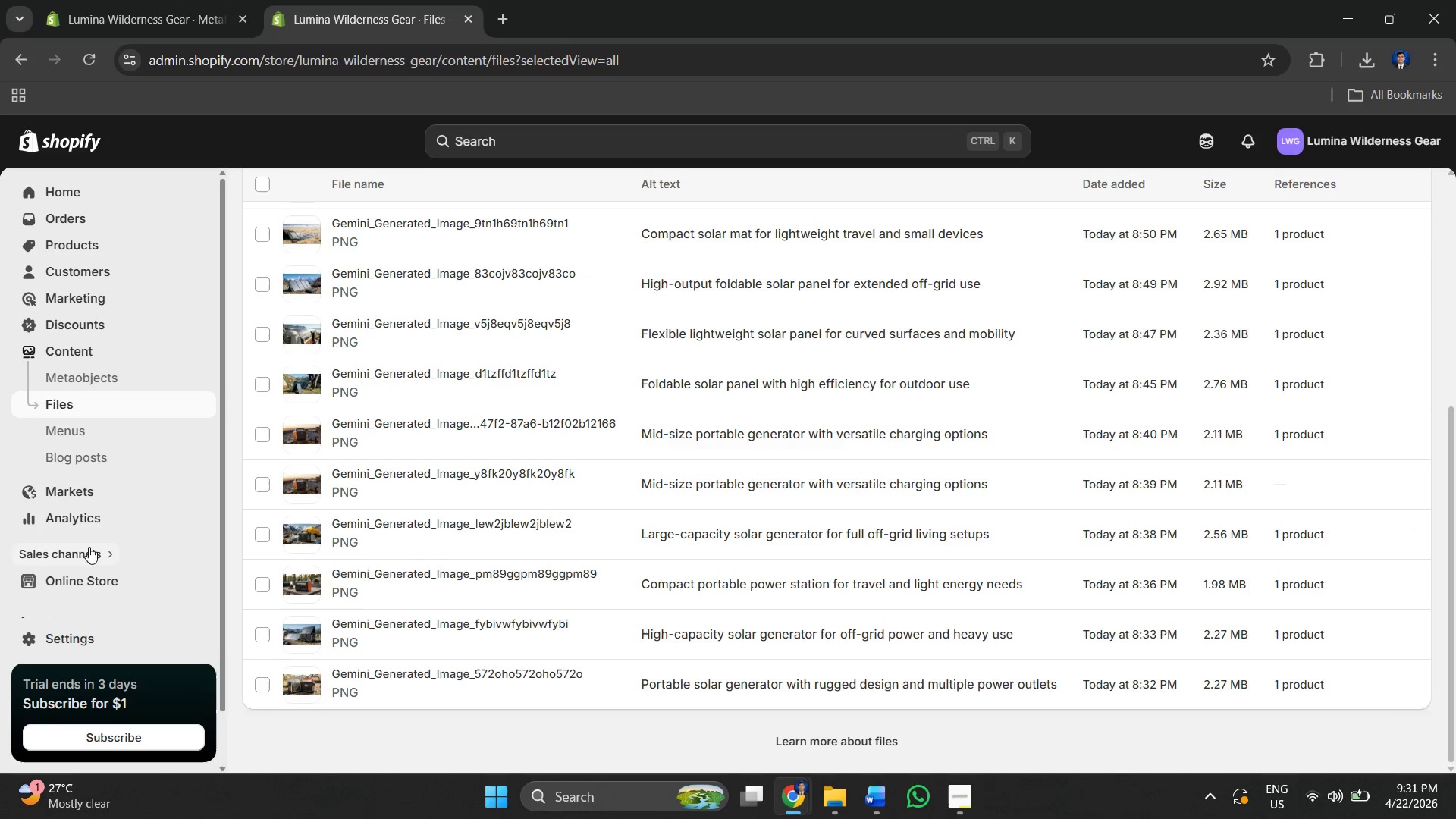 
left_click([106, 250])
 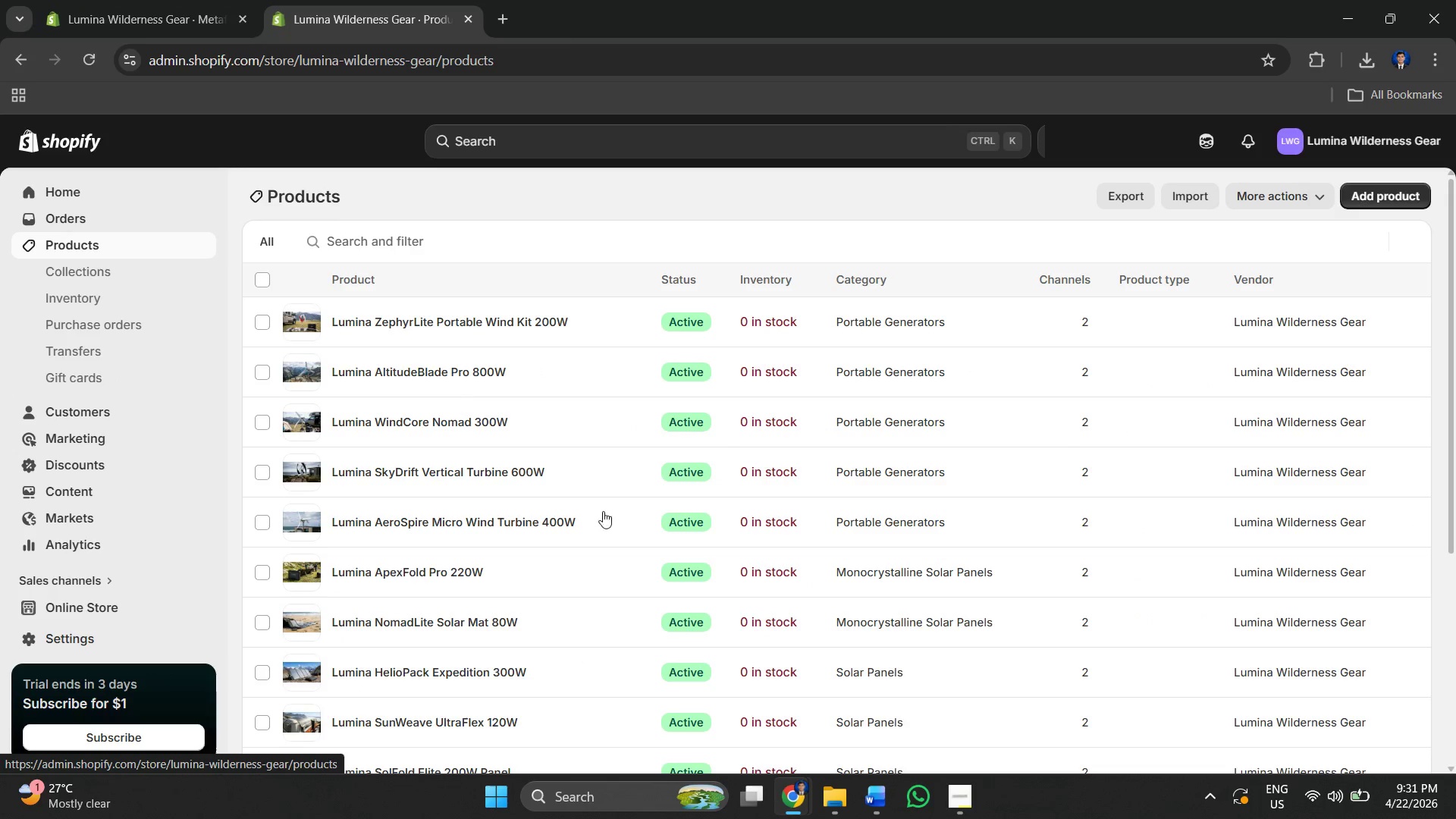 
left_click([423, 699])
 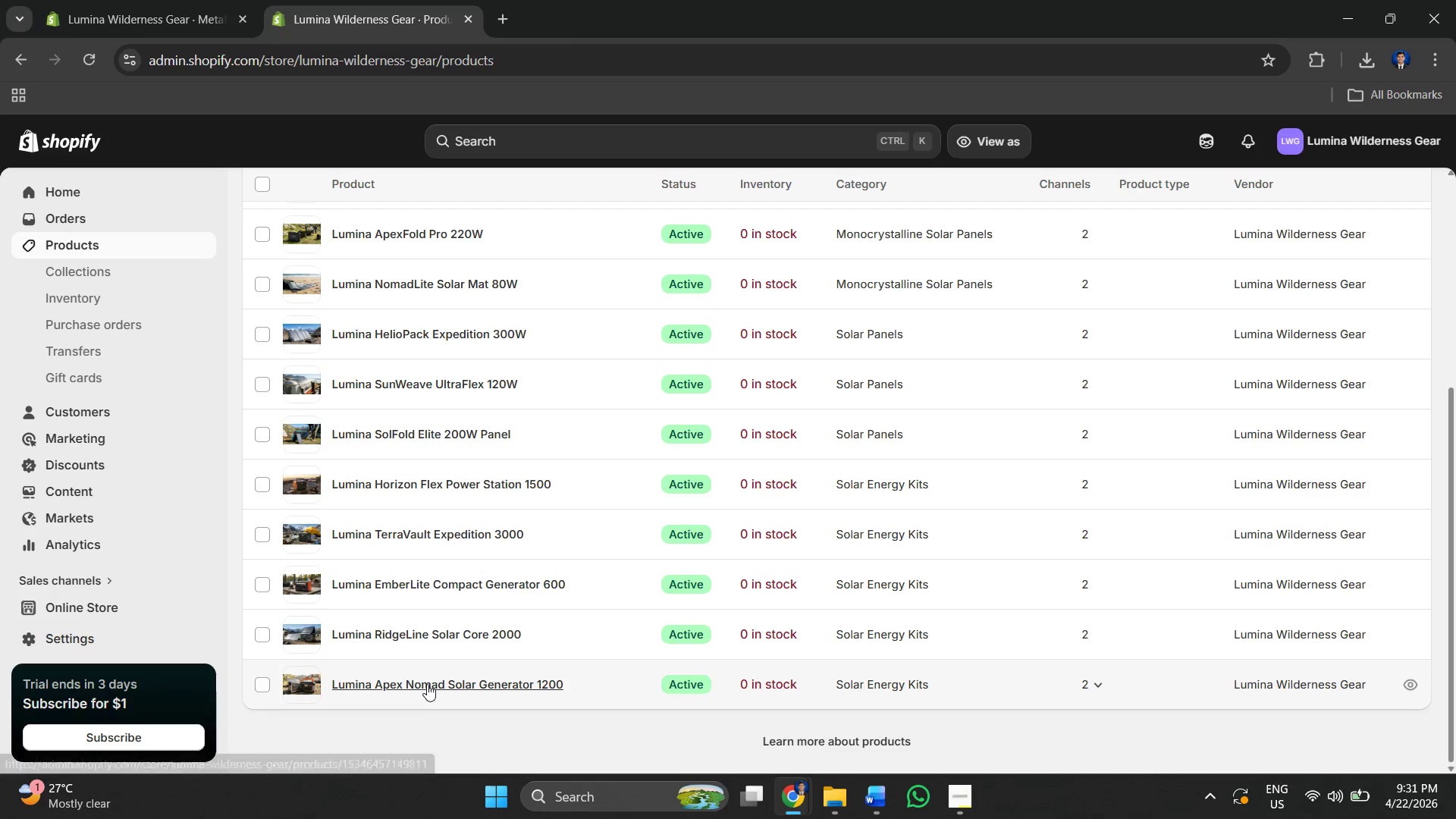 
scroll: coordinate [448, 554], scroll_direction: down, amount: 7.0
 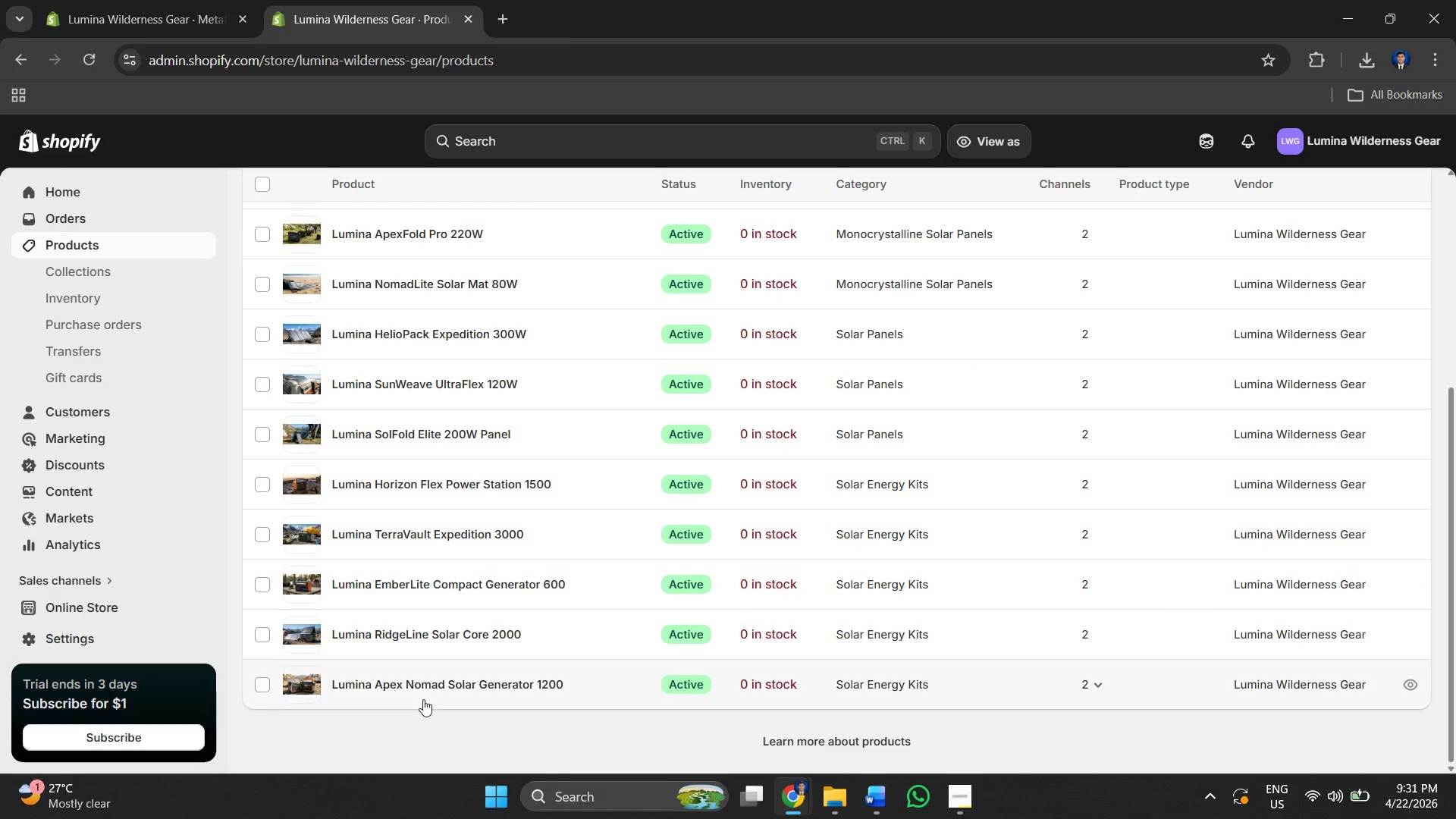 
left_click([427, 684])
 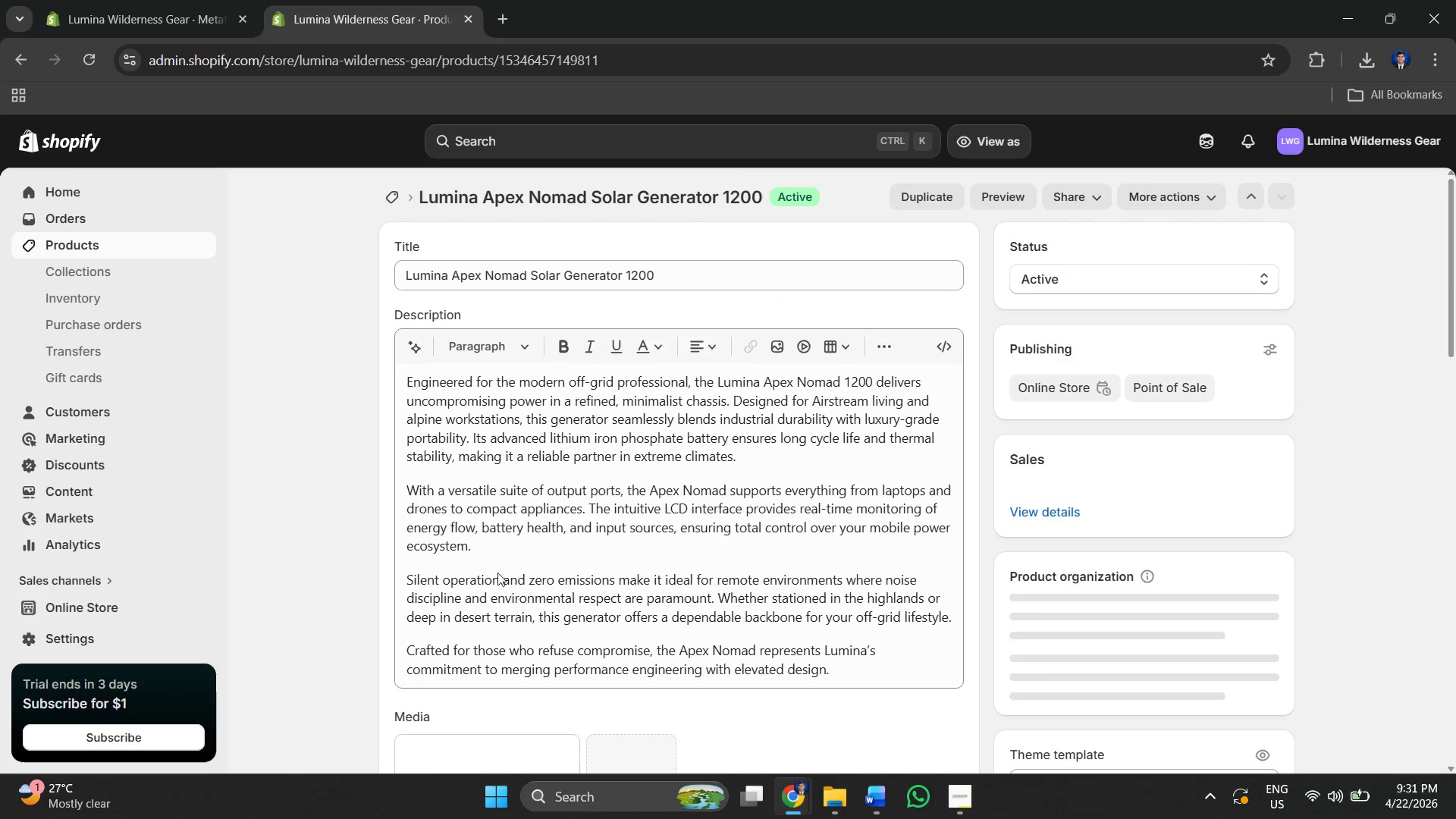 
scroll: coordinate [692, 414], scroll_direction: down, amount: 5.0
 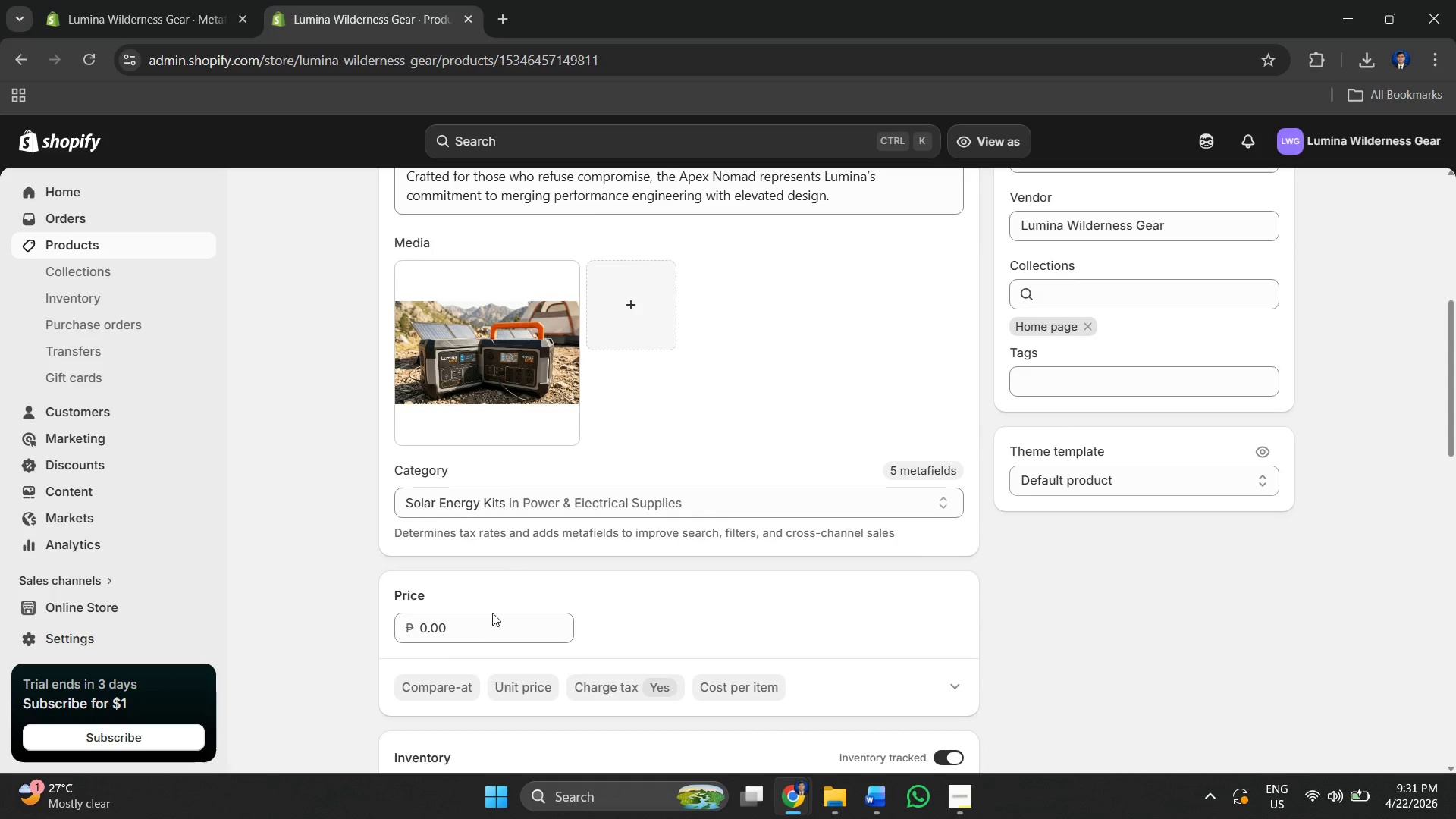 
left_click([482, 626])
 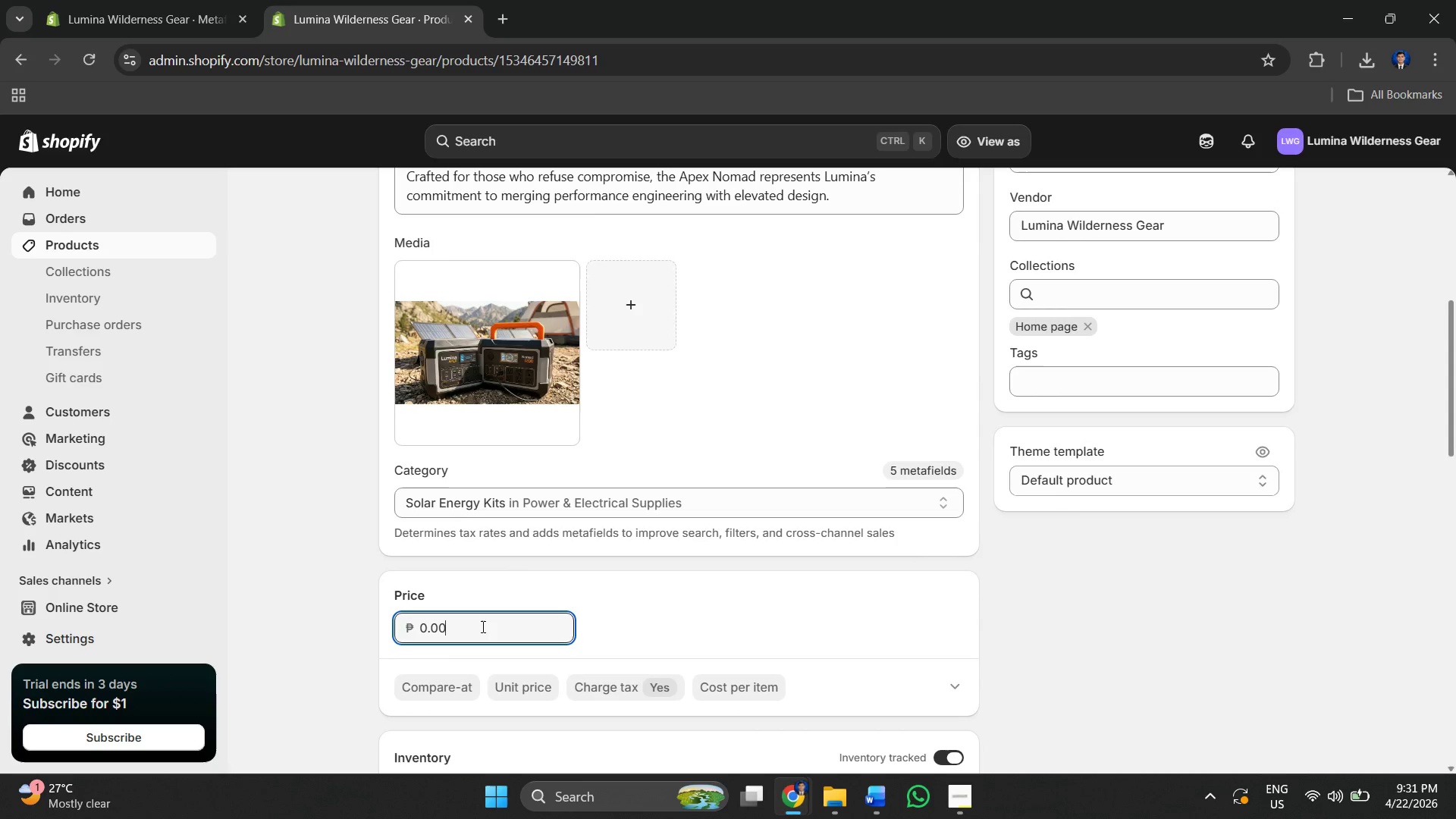 
key(Alt+AltLeft)
 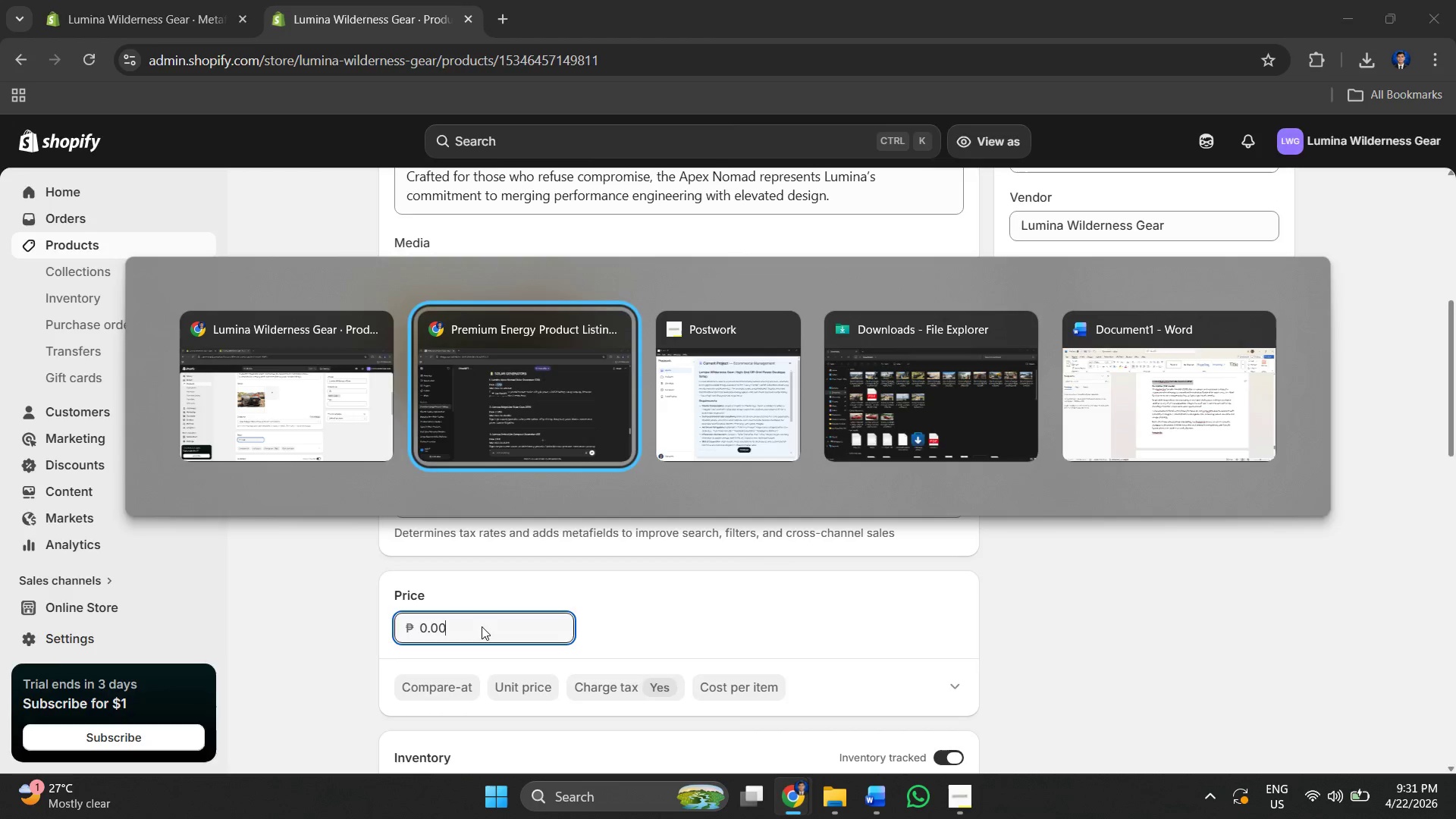 
key(Alt+Tab)
 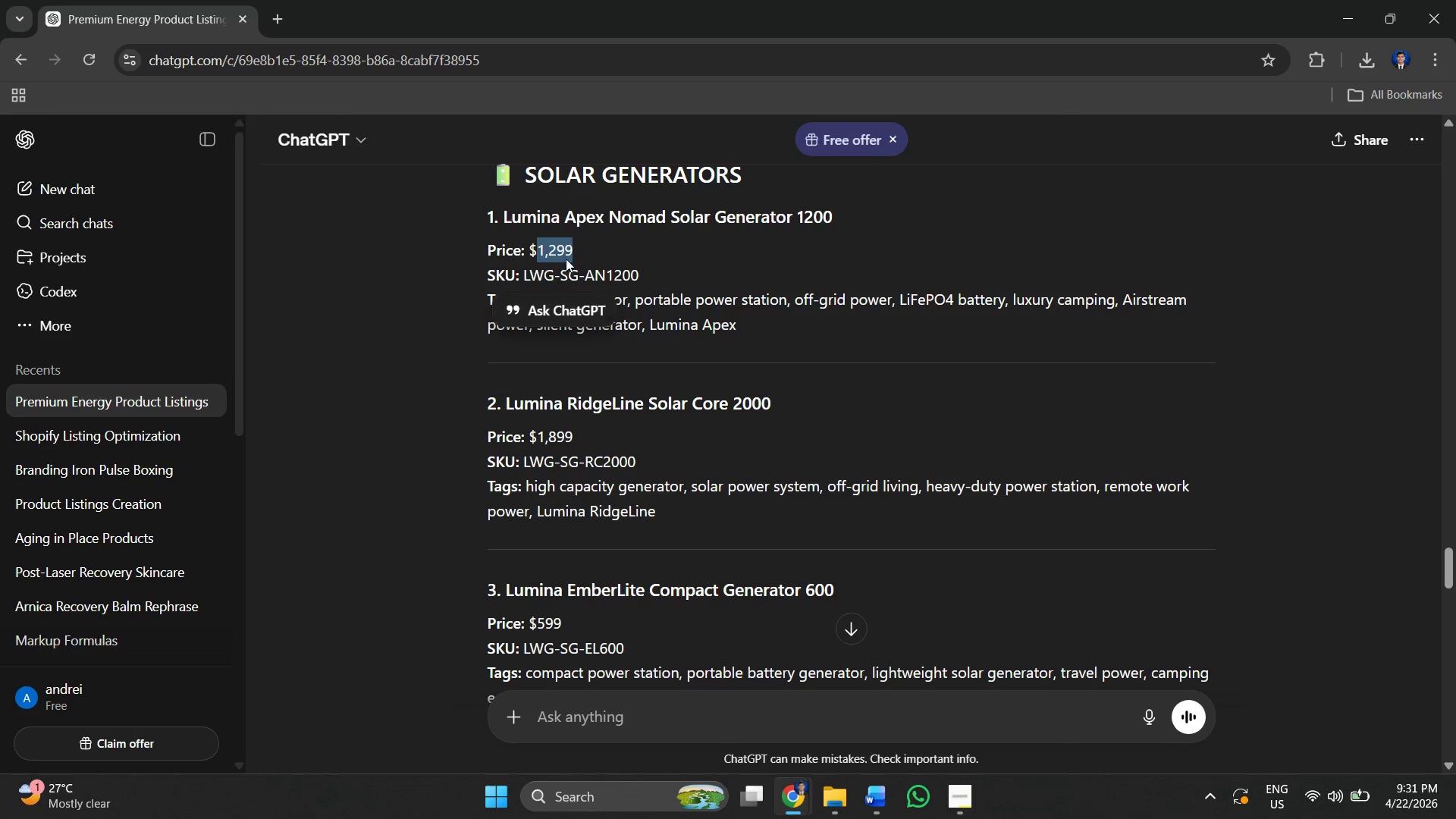 
key(Control+ControlLeft)
 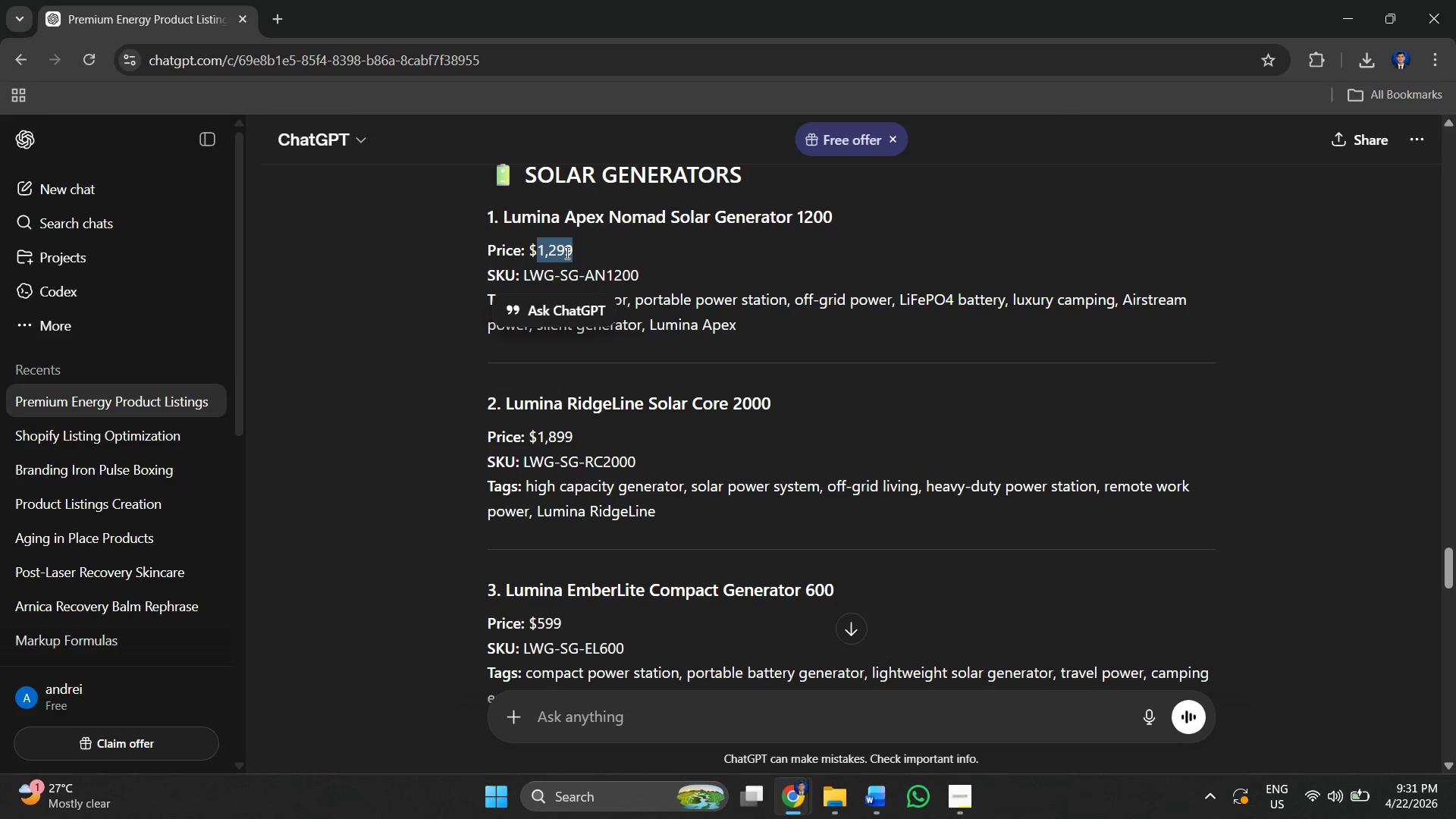 
key(Control+C)
 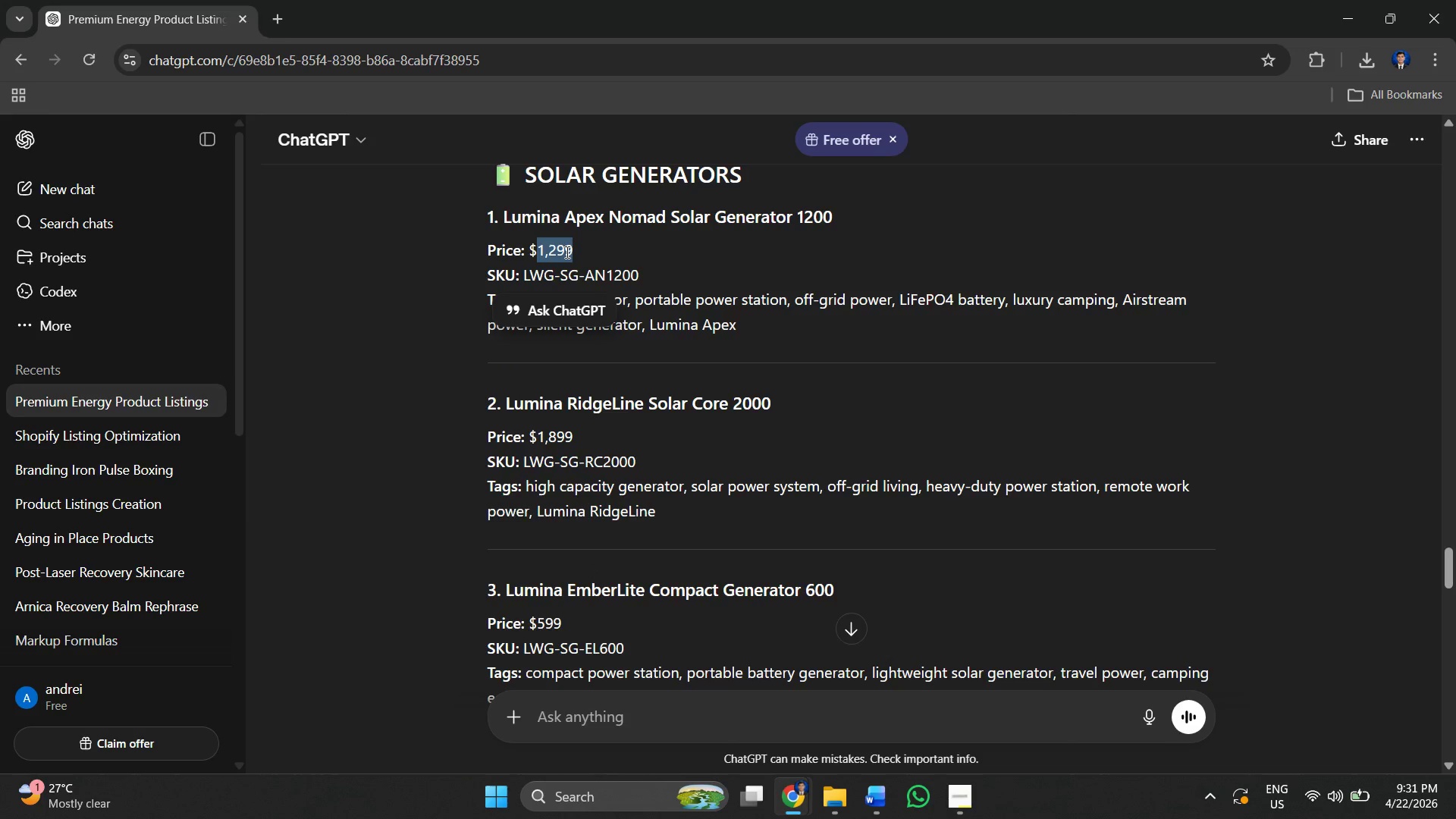 
key(Alt+AltLeft)
 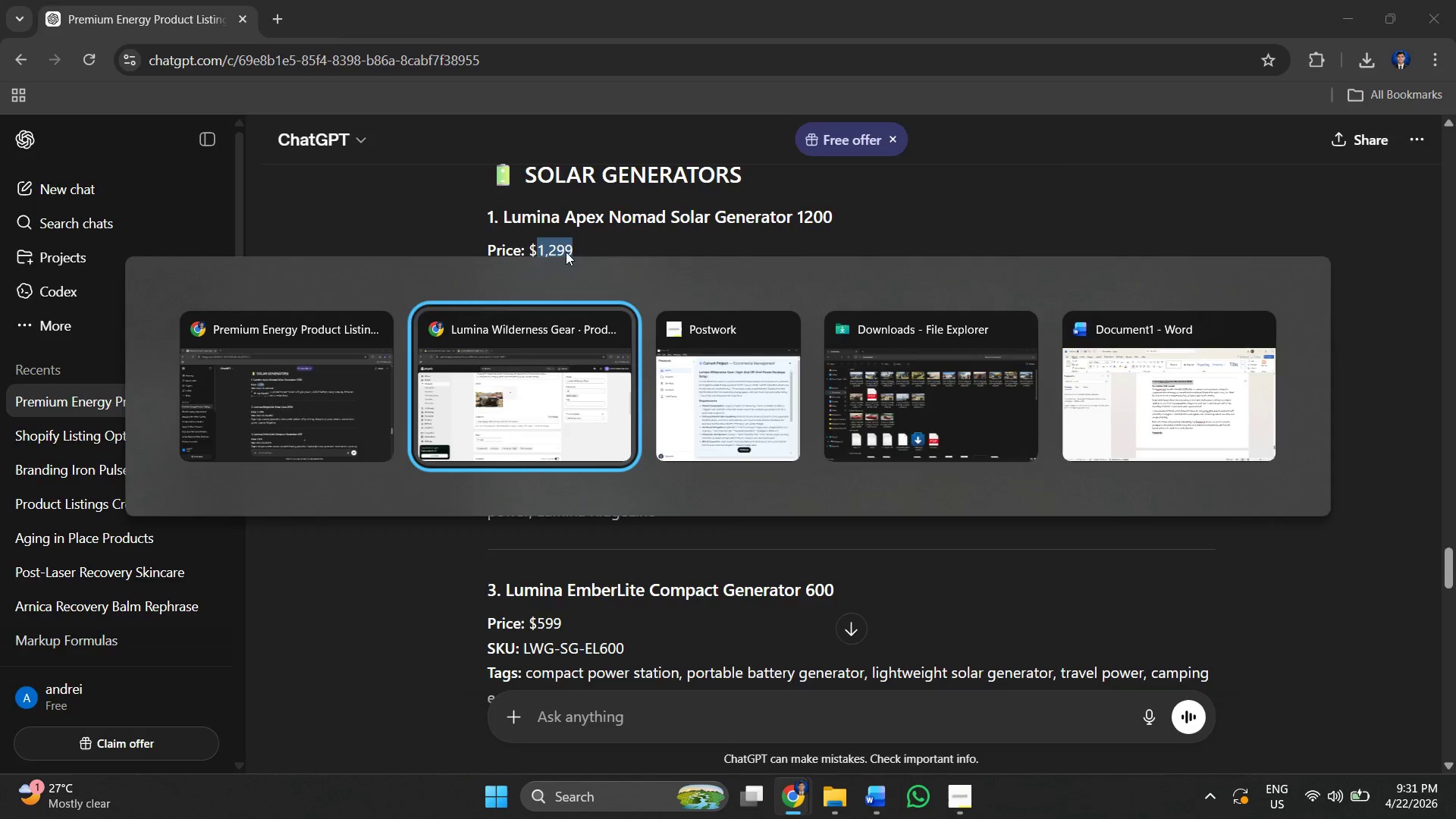 
key(Alt+Tab)
 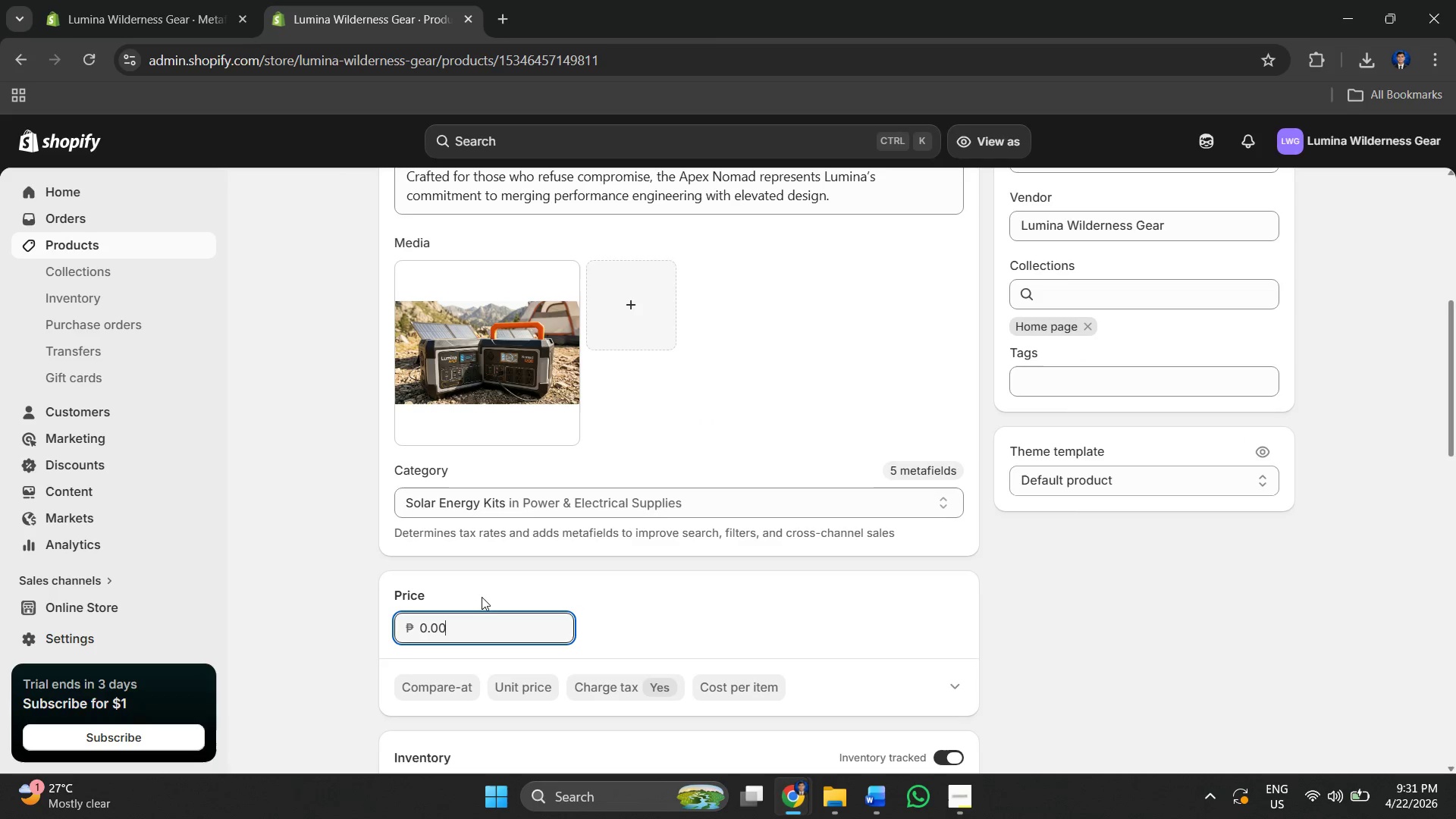 
key(Control+A)
 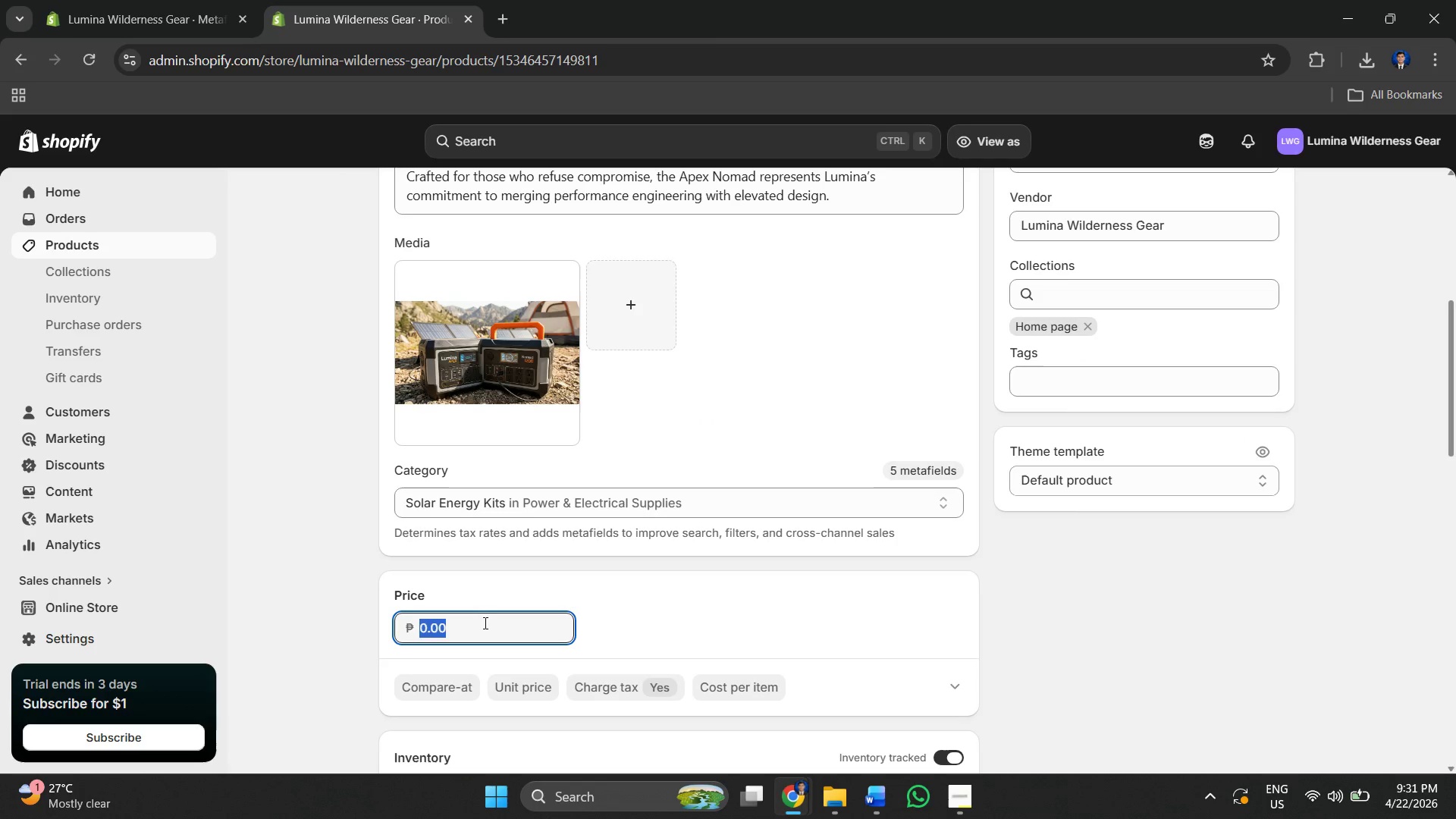 
key(Control+V)
 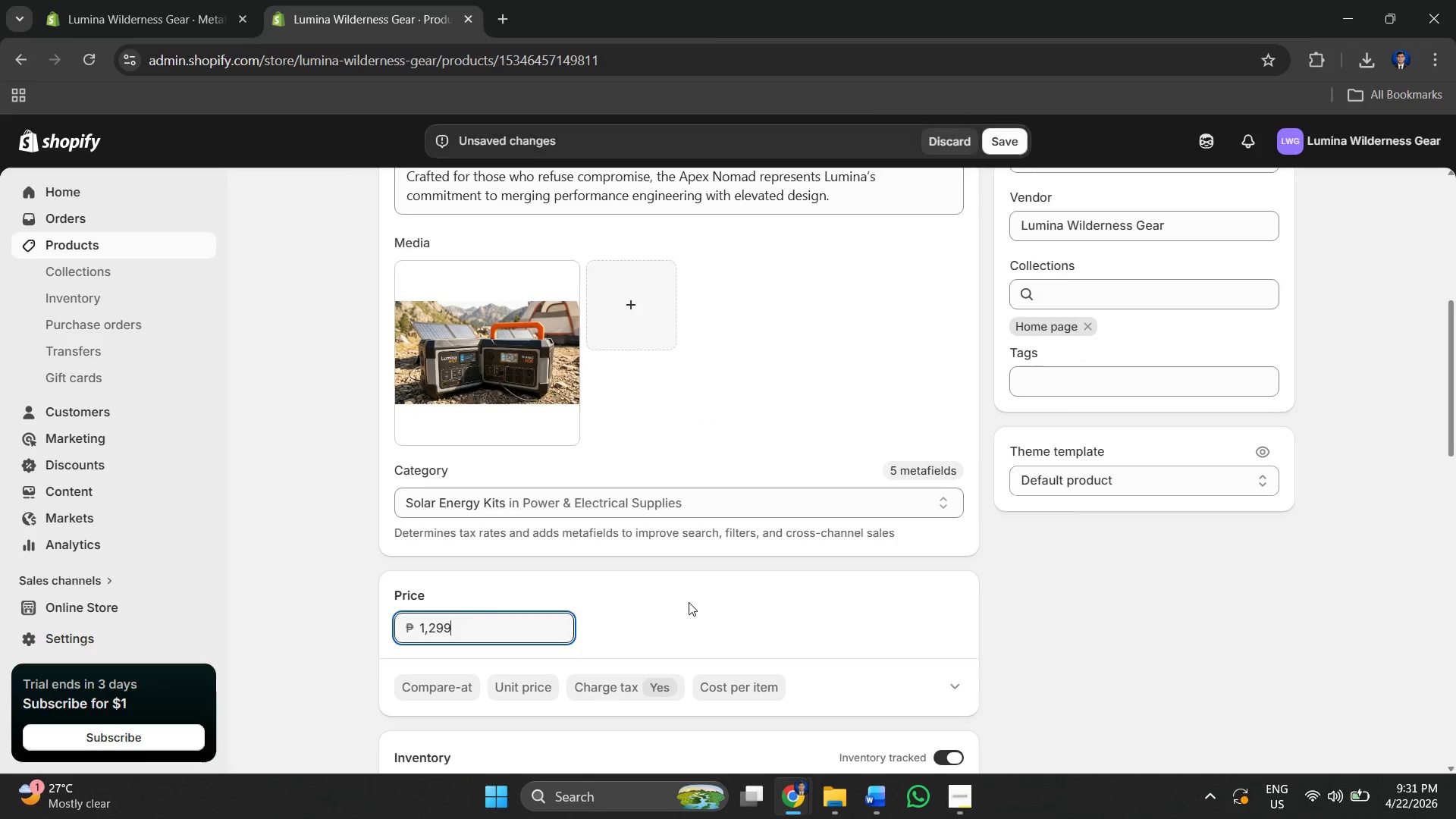 
scroll: coordinate [688, 585], scroll_direction: down, amount: 3.0
 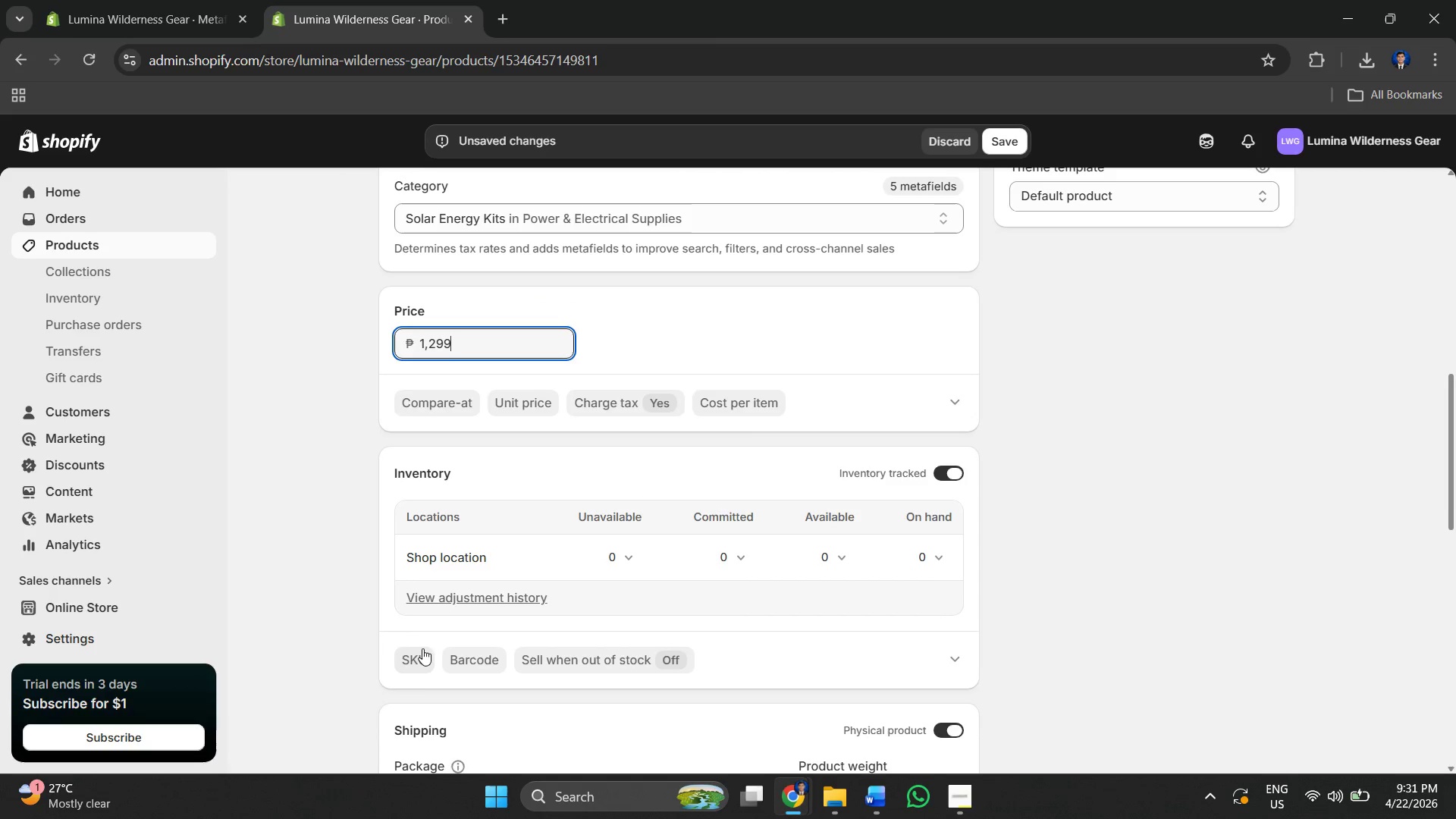 
left_click([418, 665])
 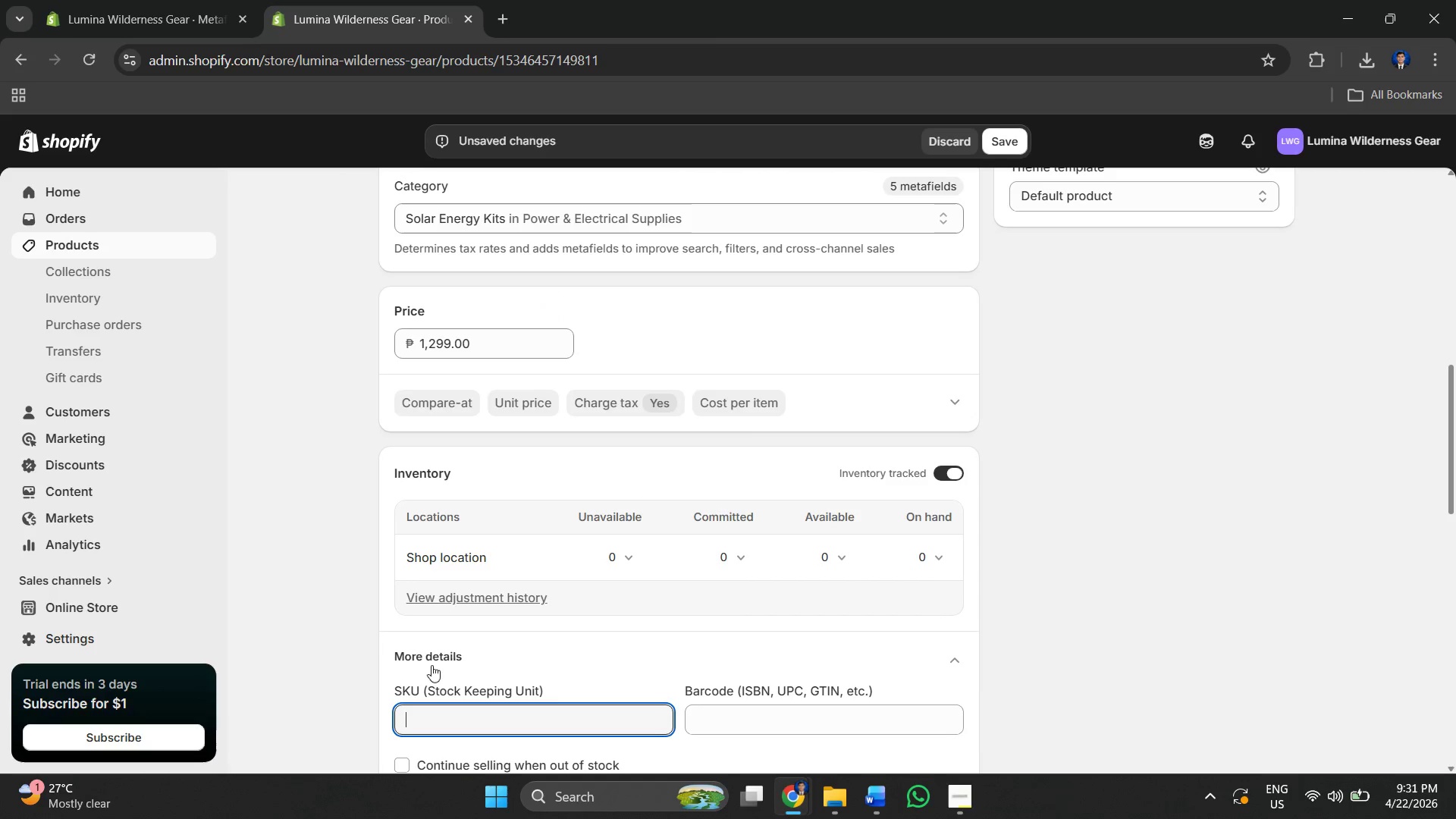 
key(Alt+AltLeft)
 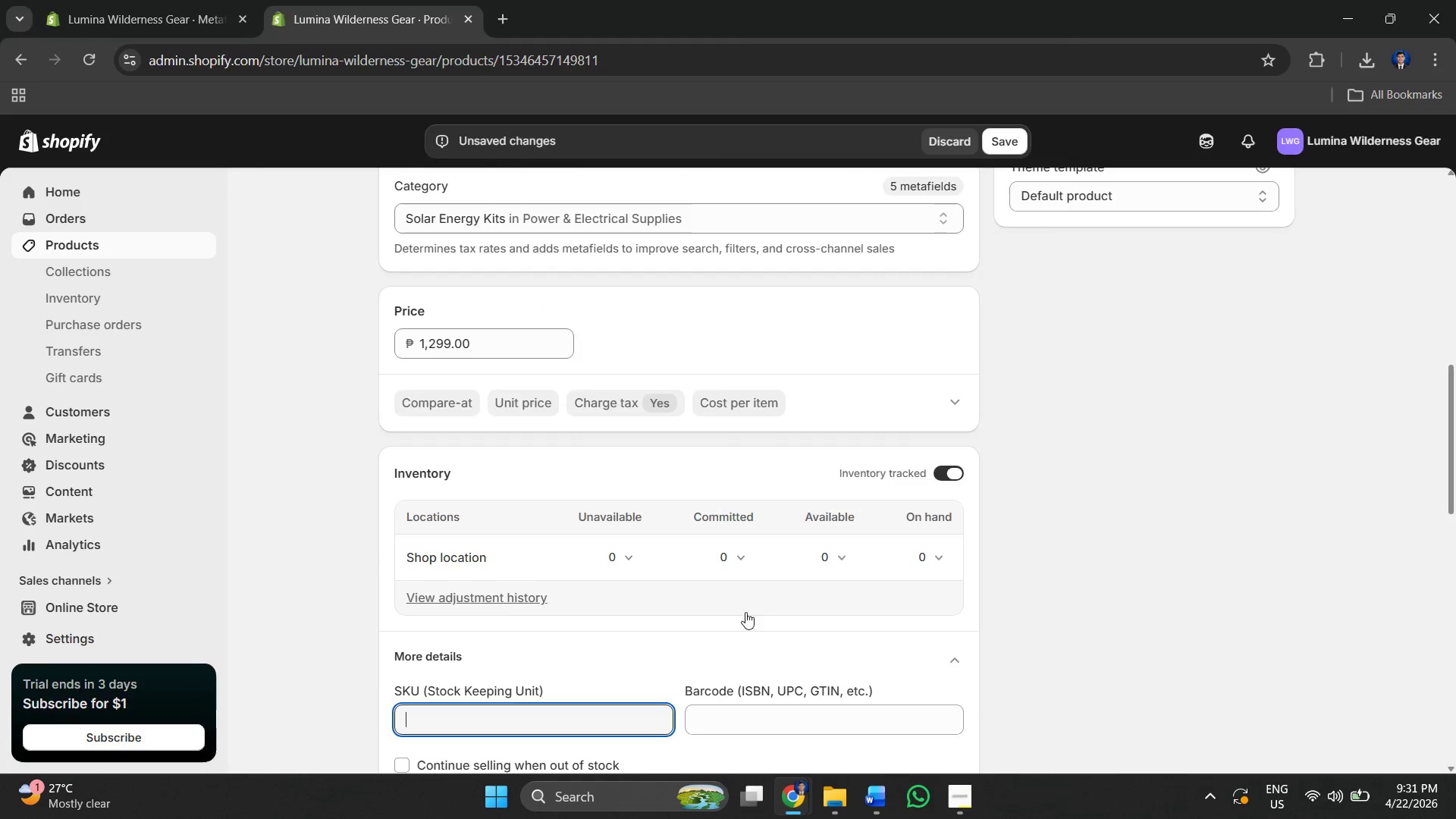 
key(Alt+Tab)
 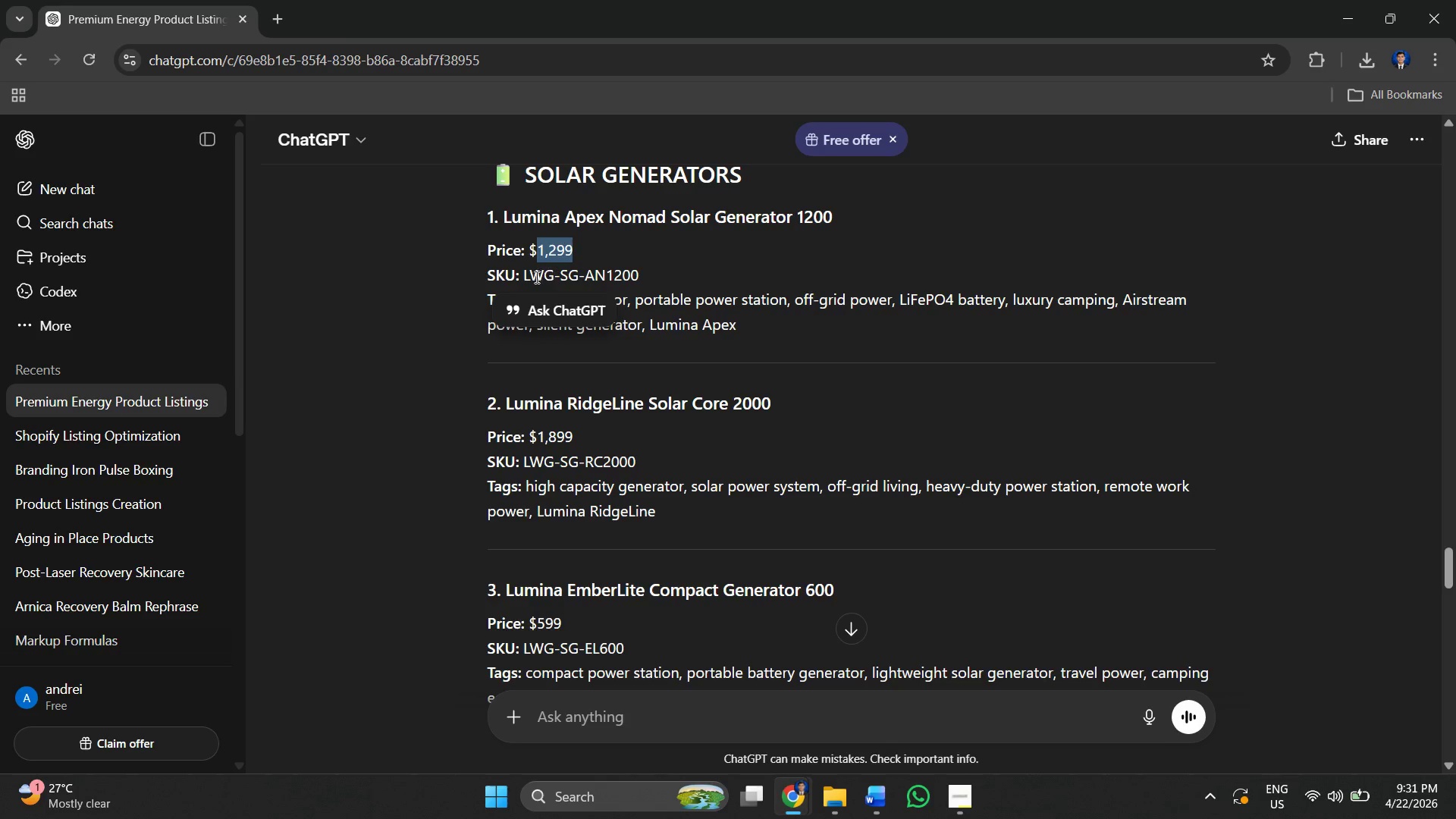 
left_click_drag(start_coordinate=[523, 273], to_coordinate=[645, 279])
 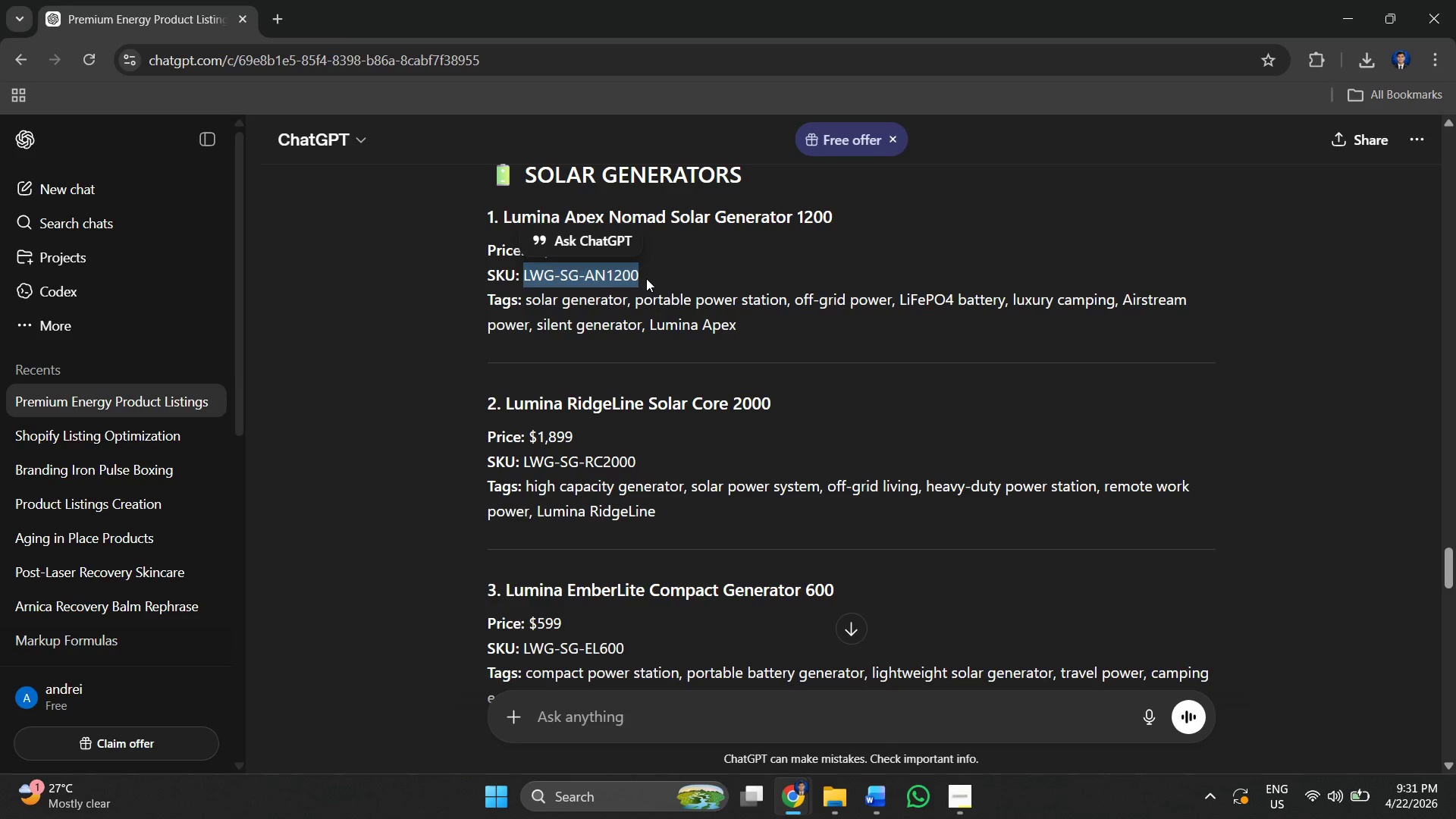 
key(Control+ControlLeft)
 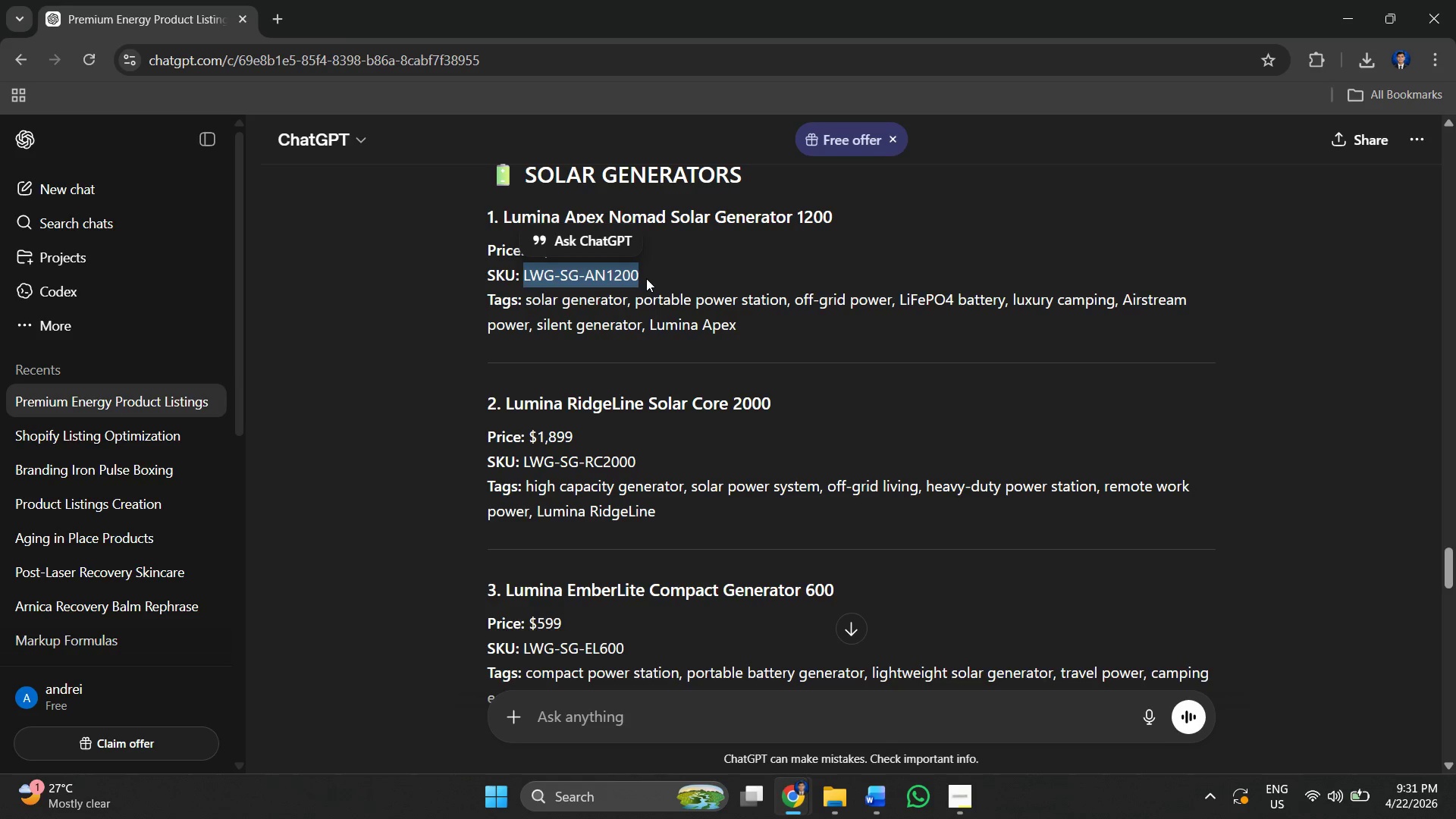 
key(Control+C)
 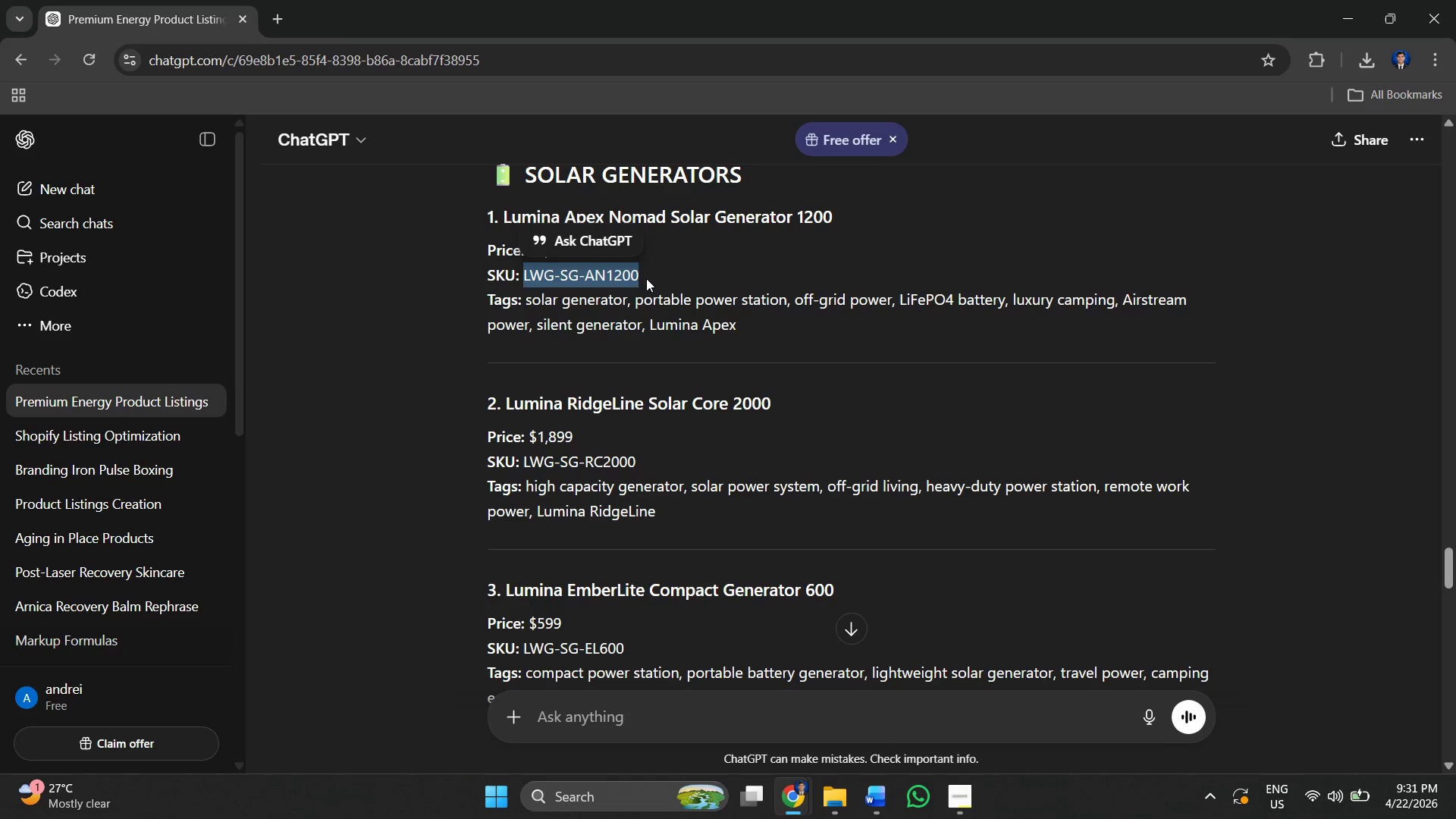 
key(Alt+AltLeft)
 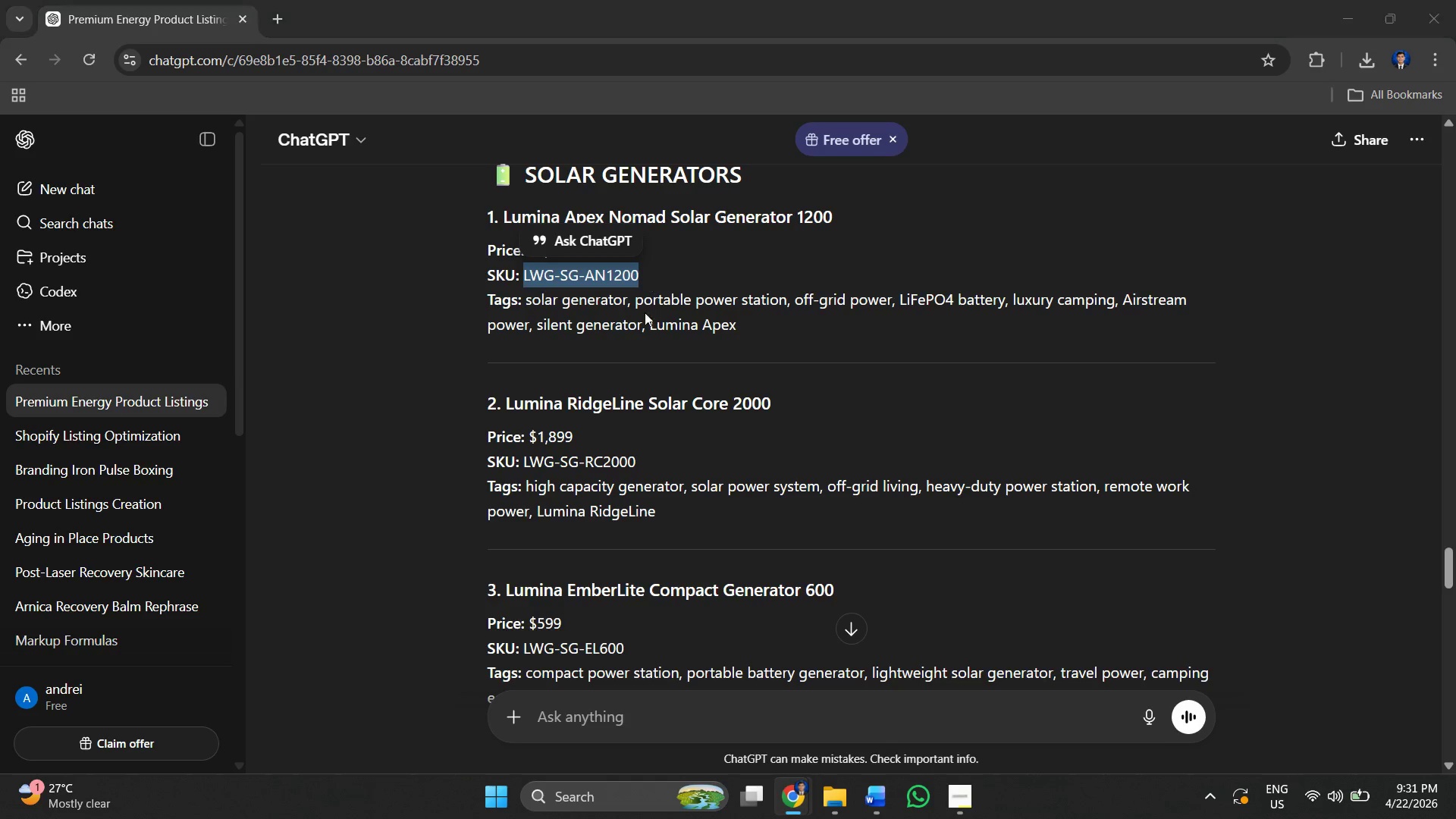 
key(Alt+Tab)
 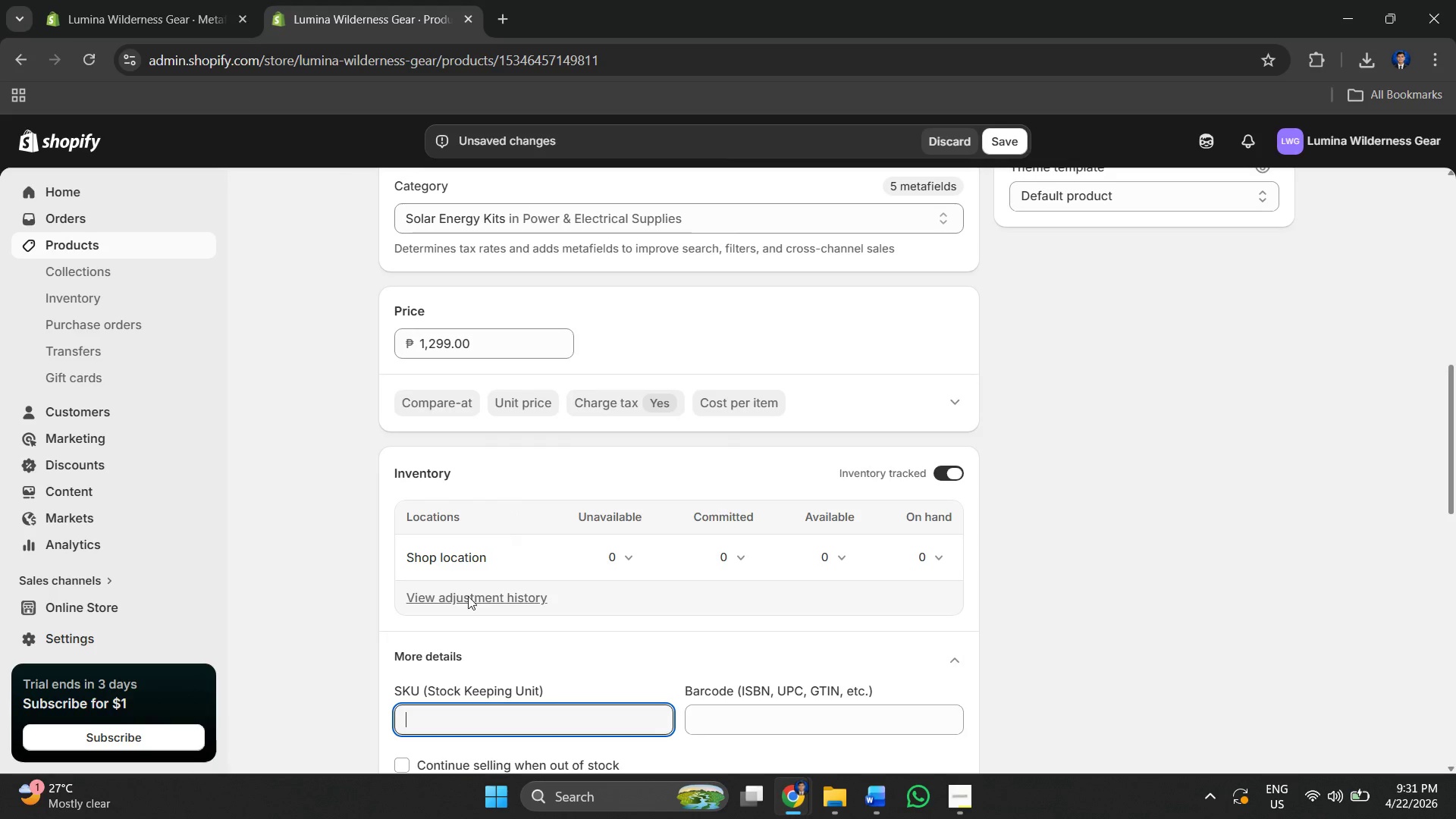 
key(Control+V)
 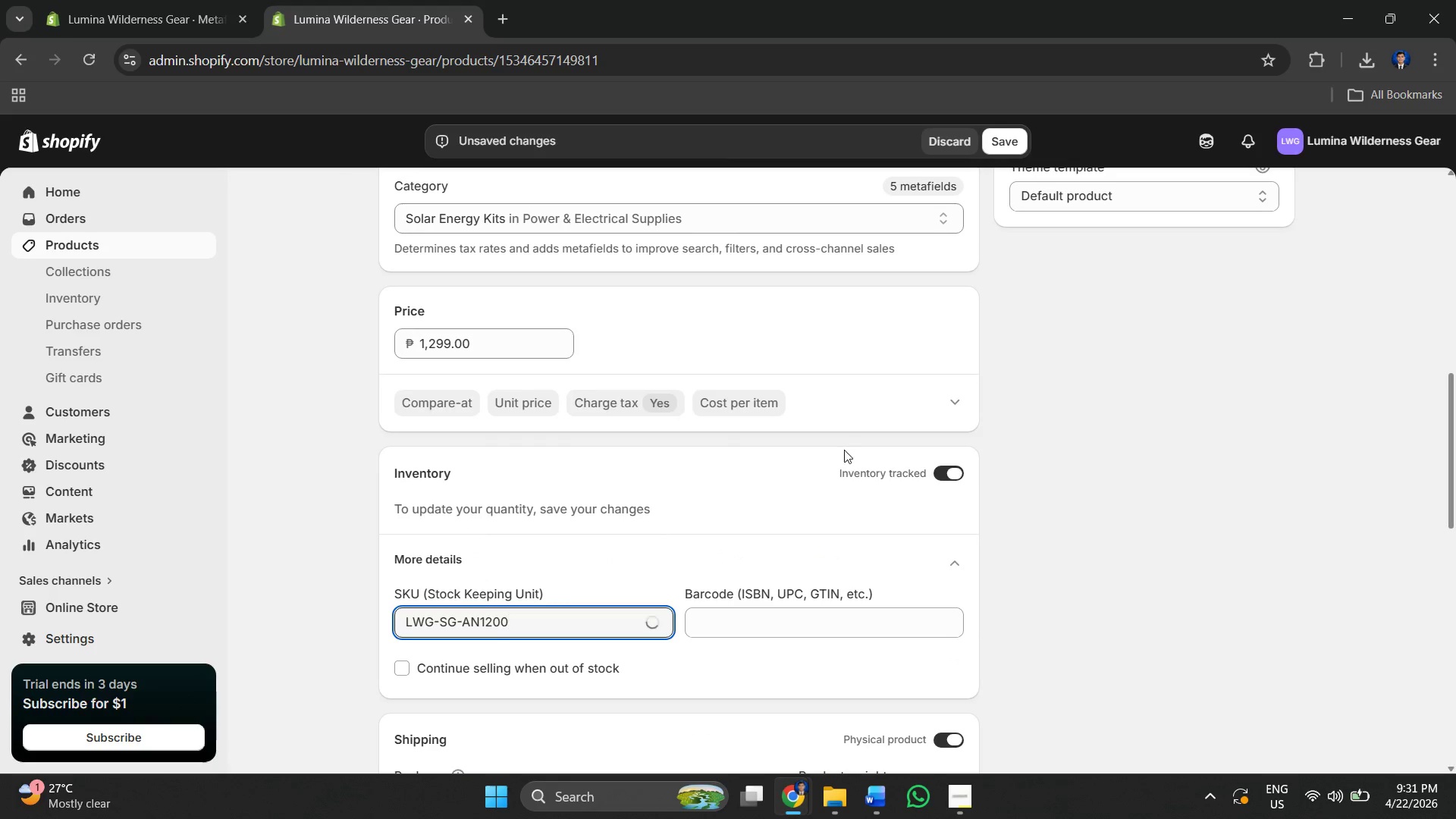 
scroll: coordinate [842, 433], scroll_direction: down, amount: 3.0
 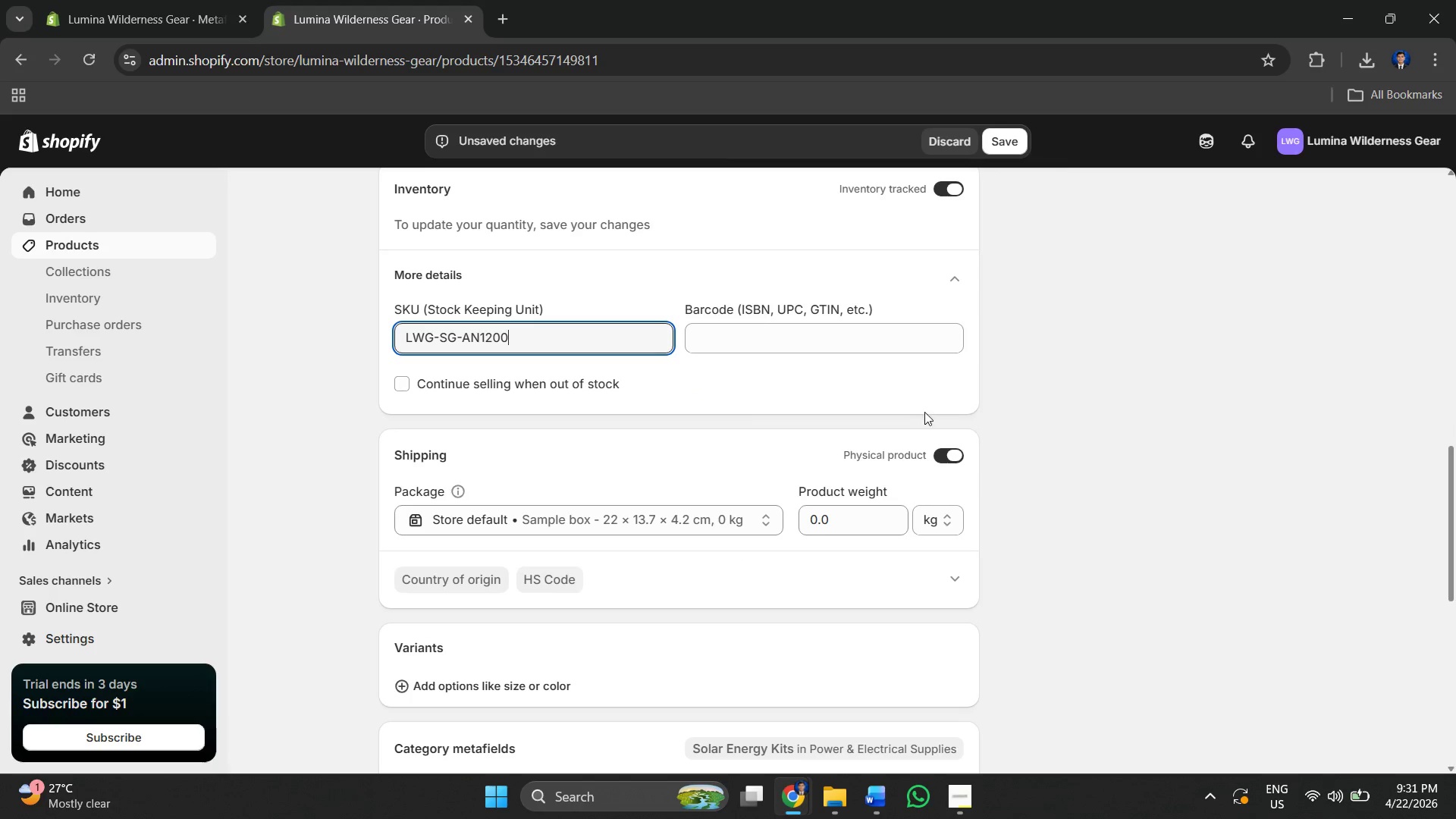 
scroll: coordinate [979, 402], scroll_direction: up, amount: 3.0